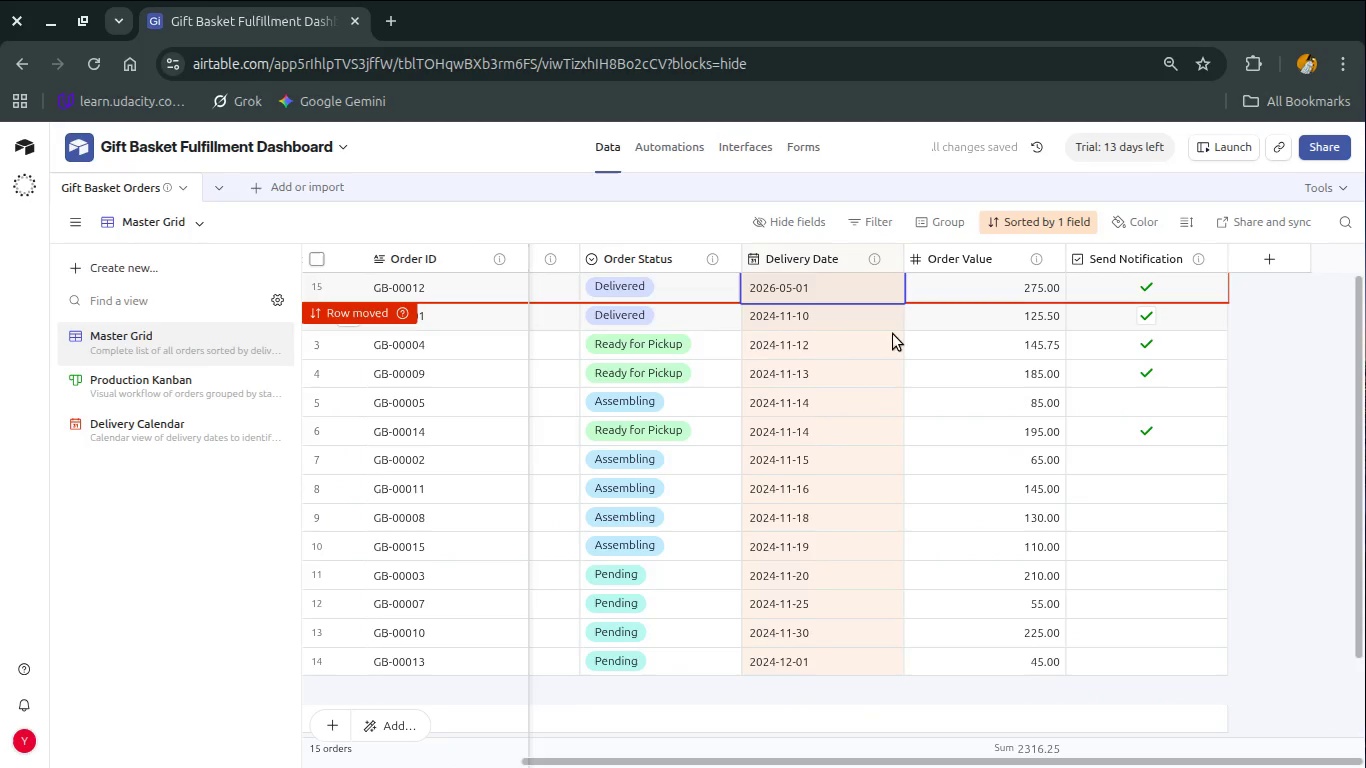 
scroll: coordinate [880, 363], scroll_direction: up, amount: 5.0
 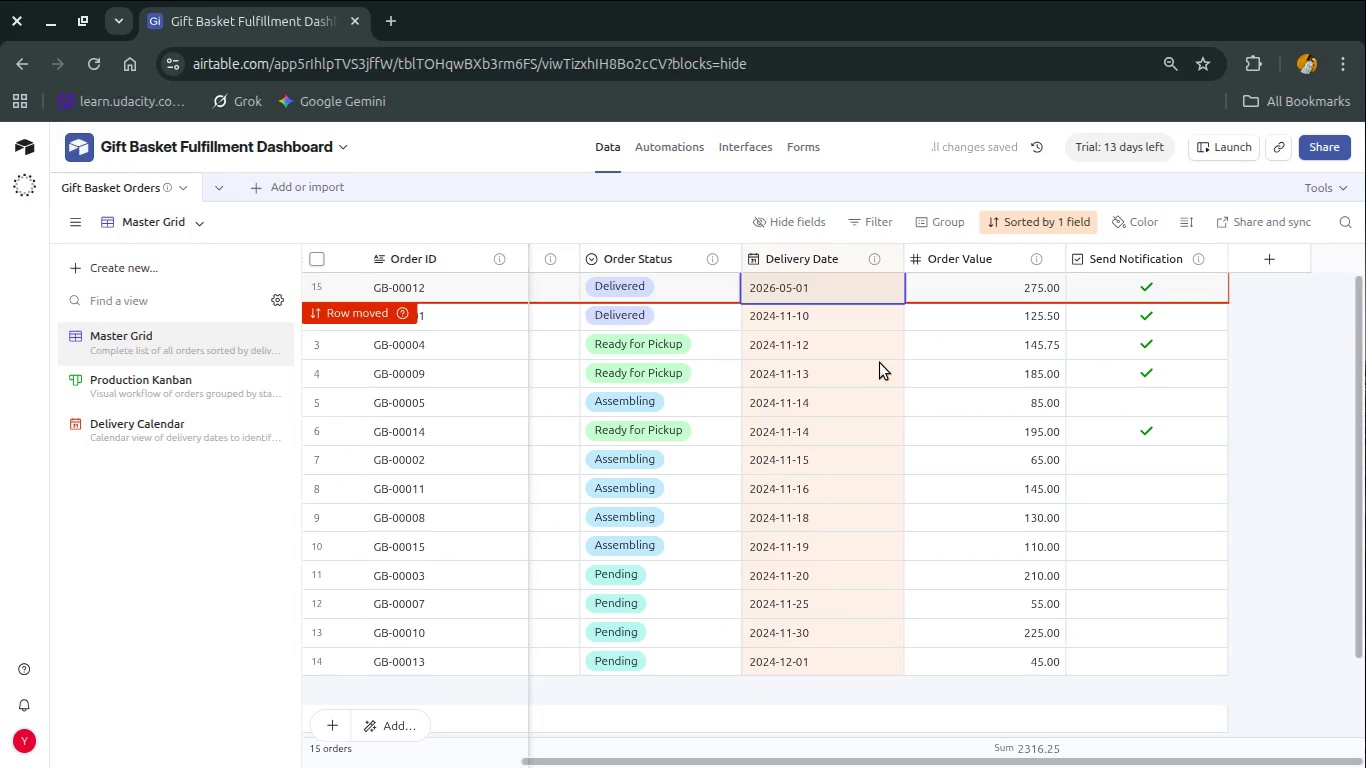 
key(Control+Z)
 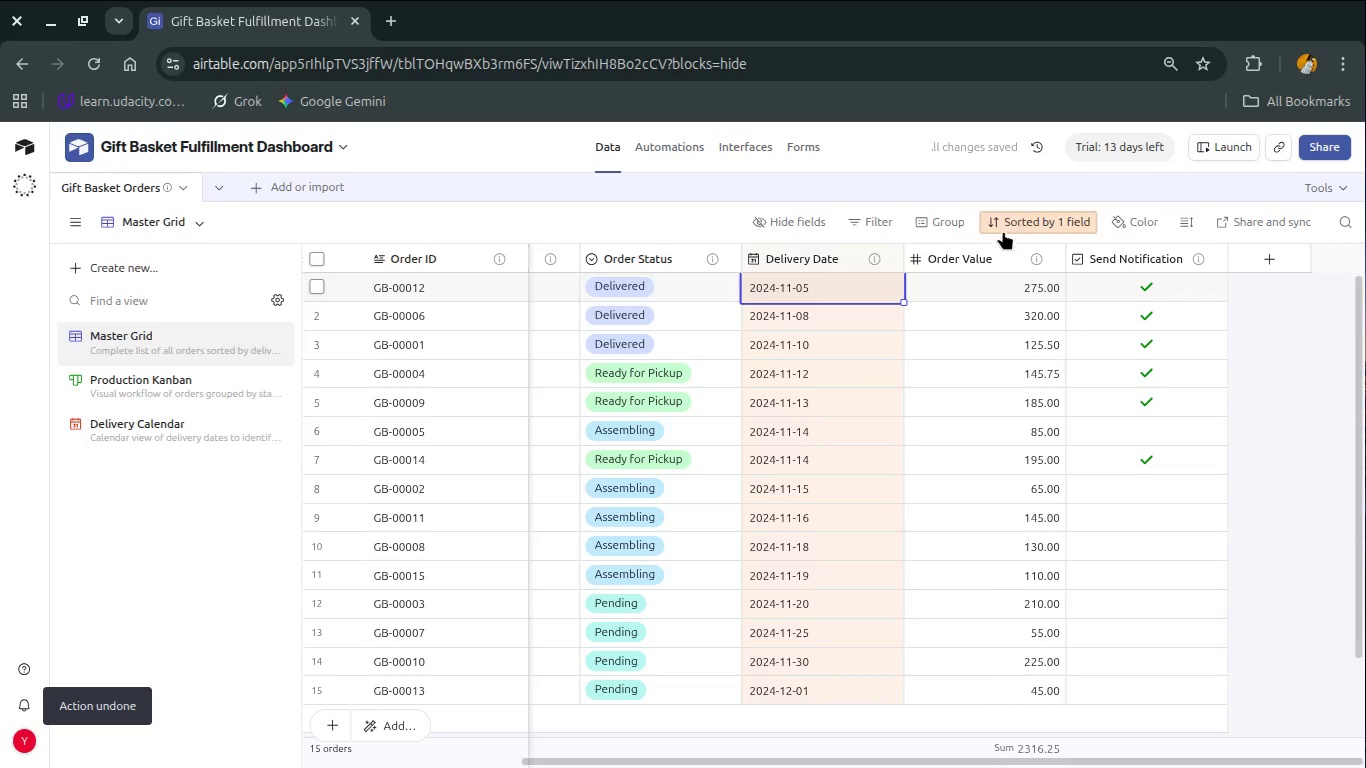 
scroll: coordinate [845, 332], scroll_direction: down, amount: 4.0
 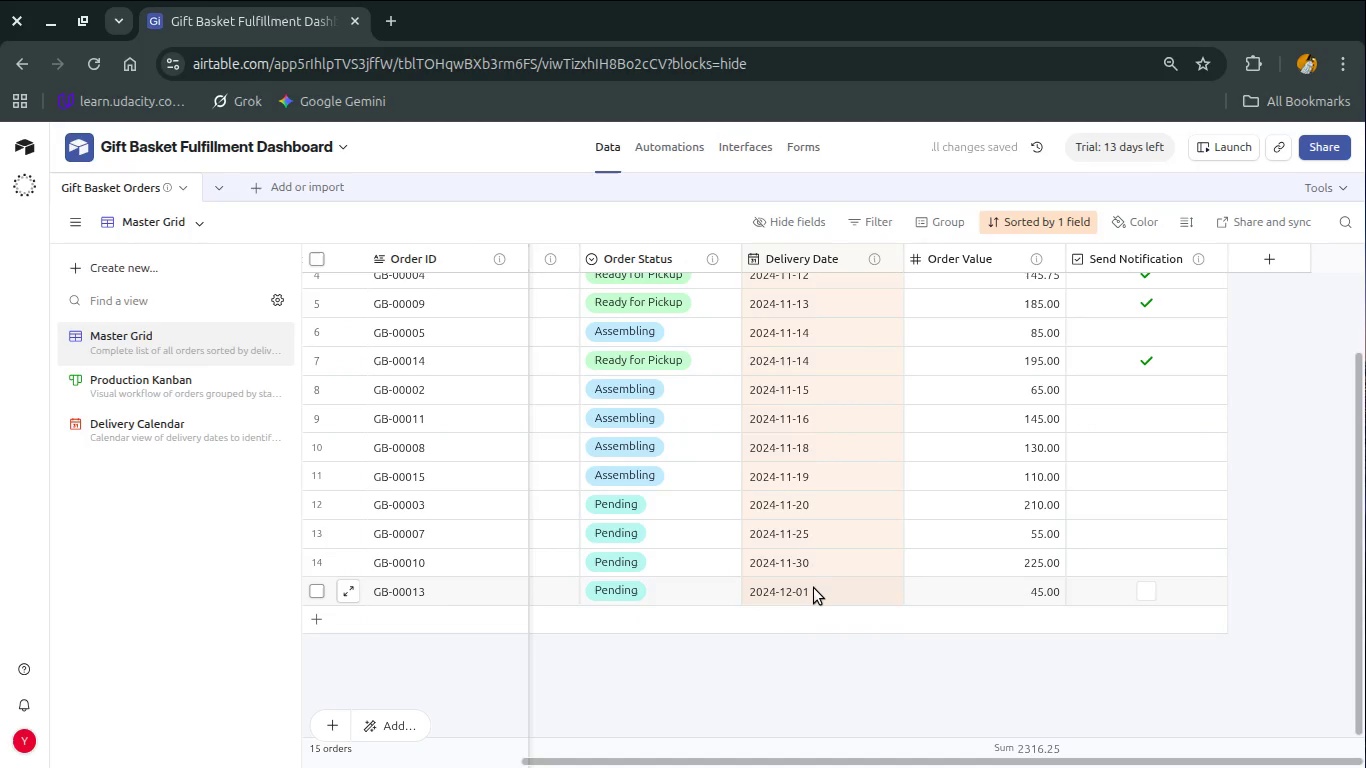 
left_click([814, 588])
 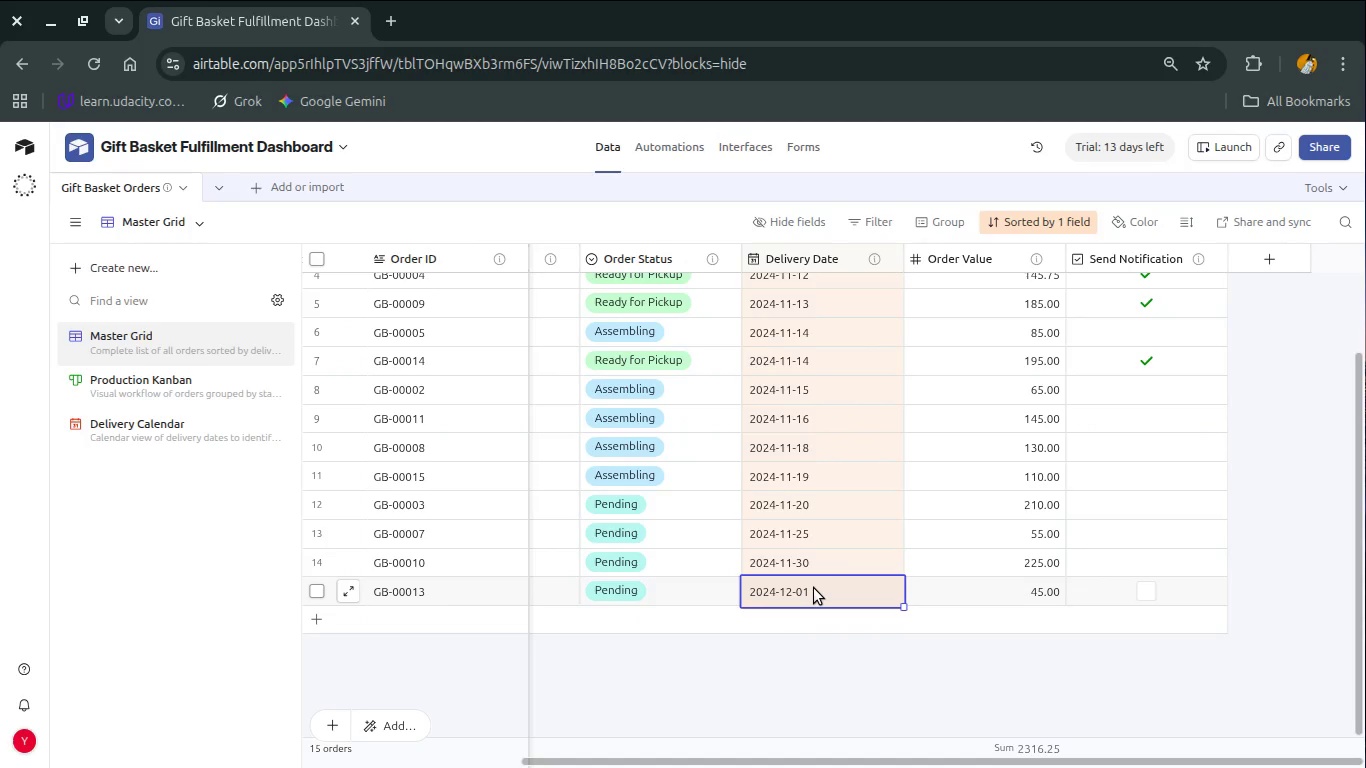 
left_click([814, 588])
 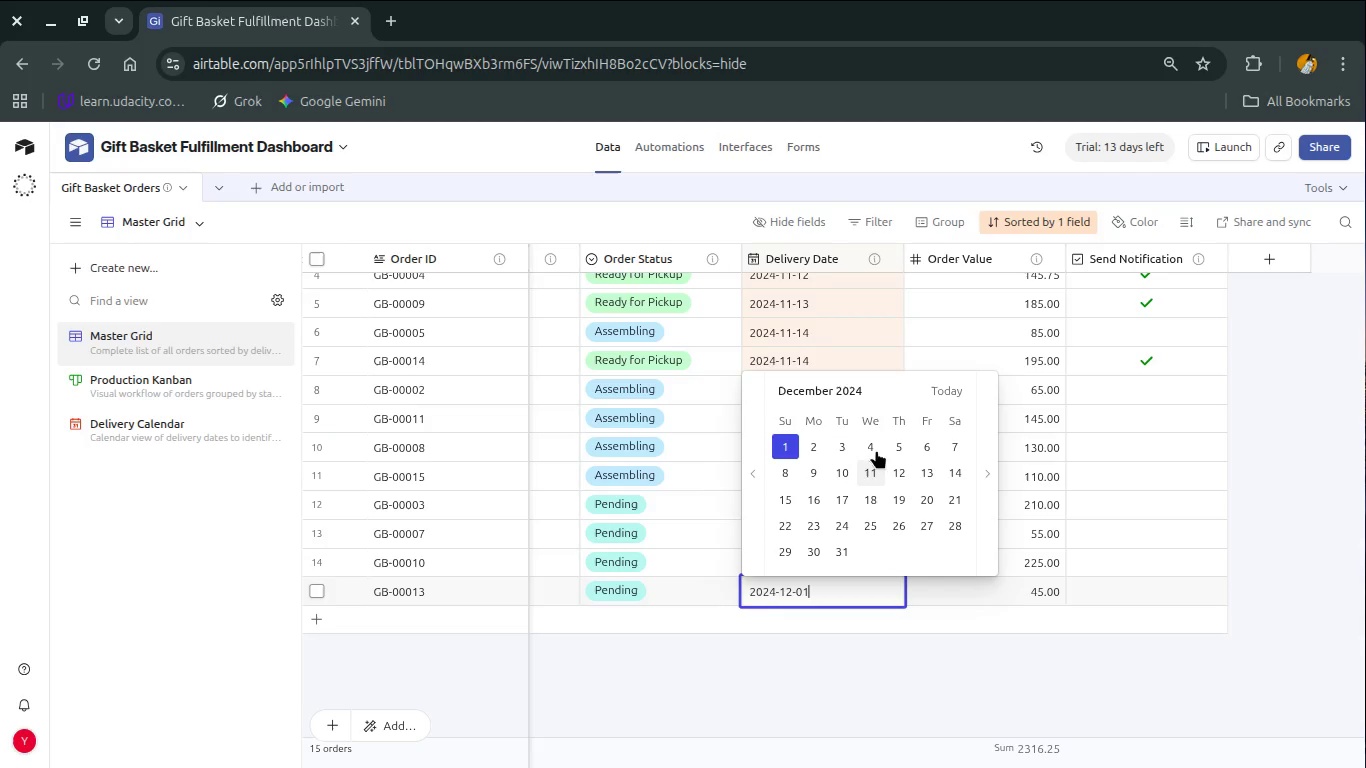 
left_click([944, 390])
 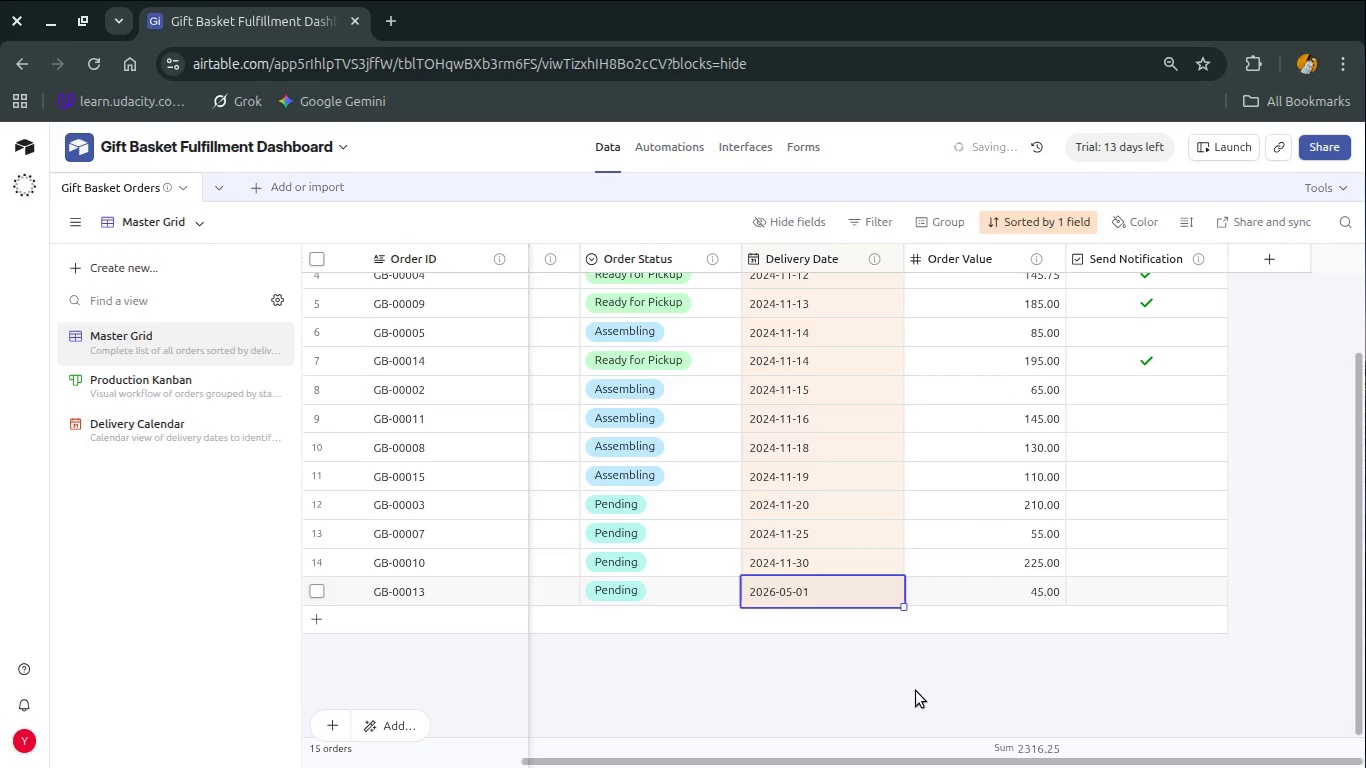 
left_click([916, 691])
 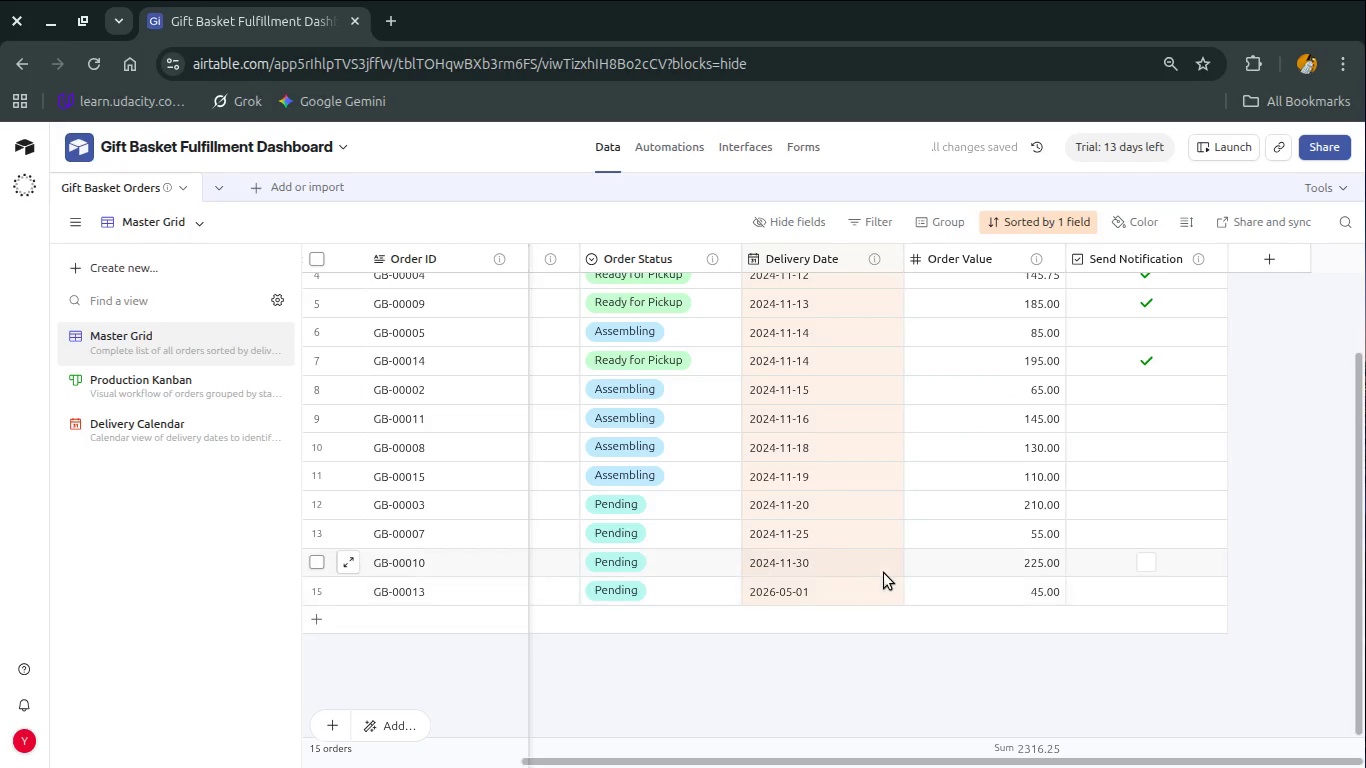 
left_click([875, 566])
 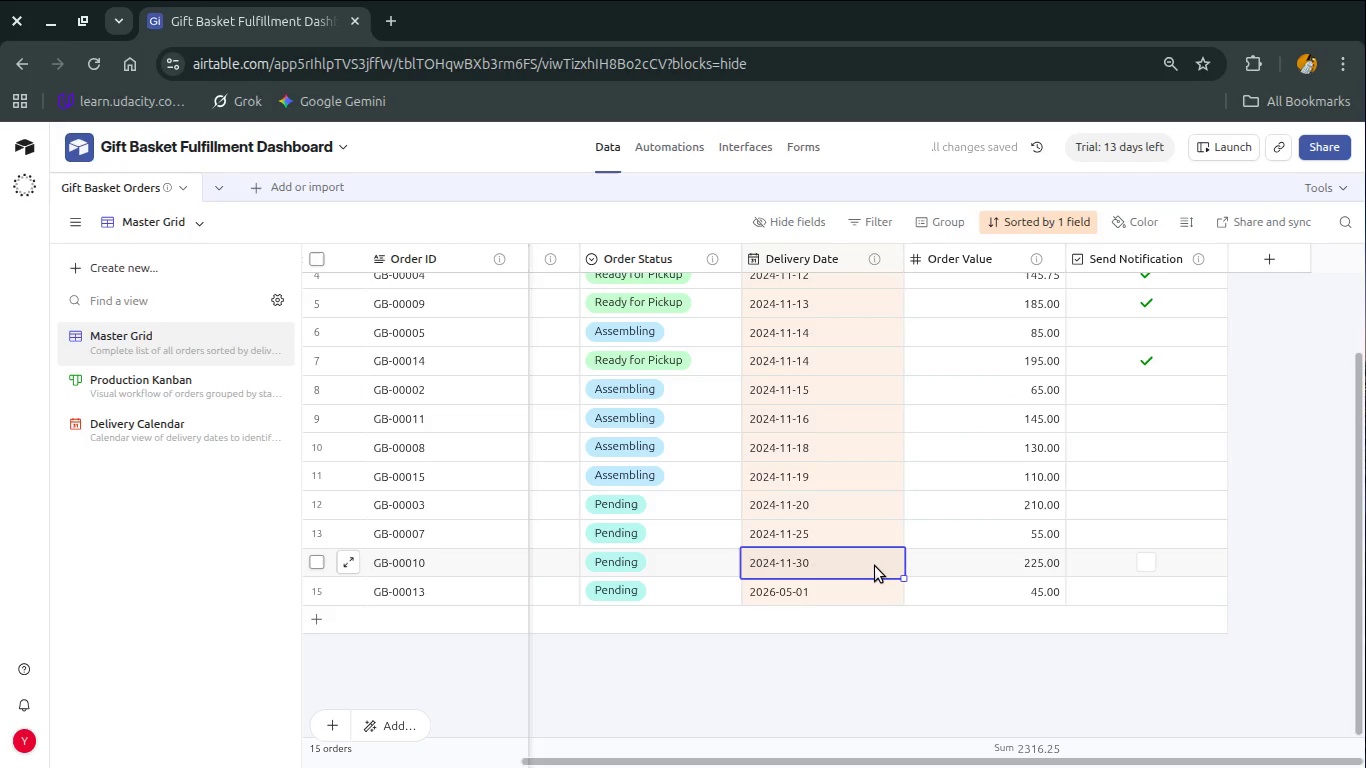 
left_click([875, 566])
 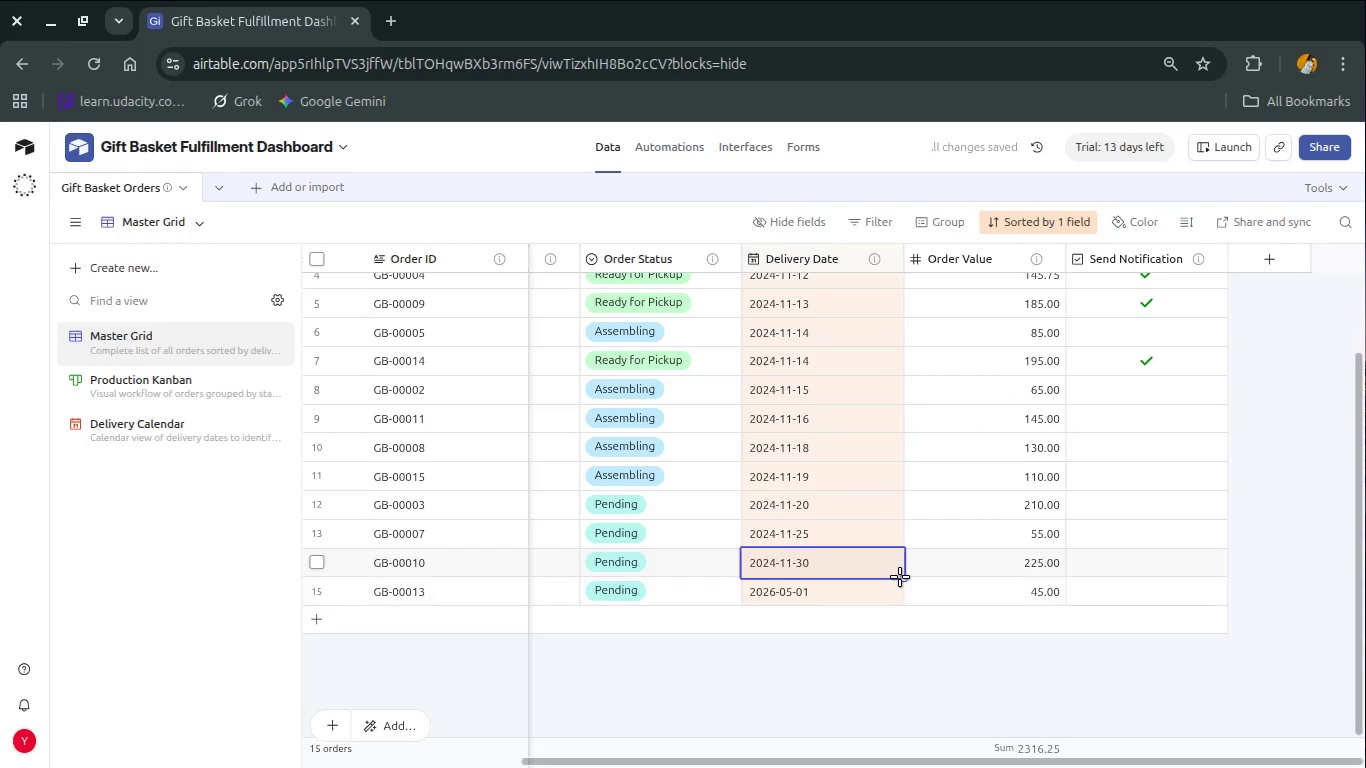 
left_click([904, 590])
 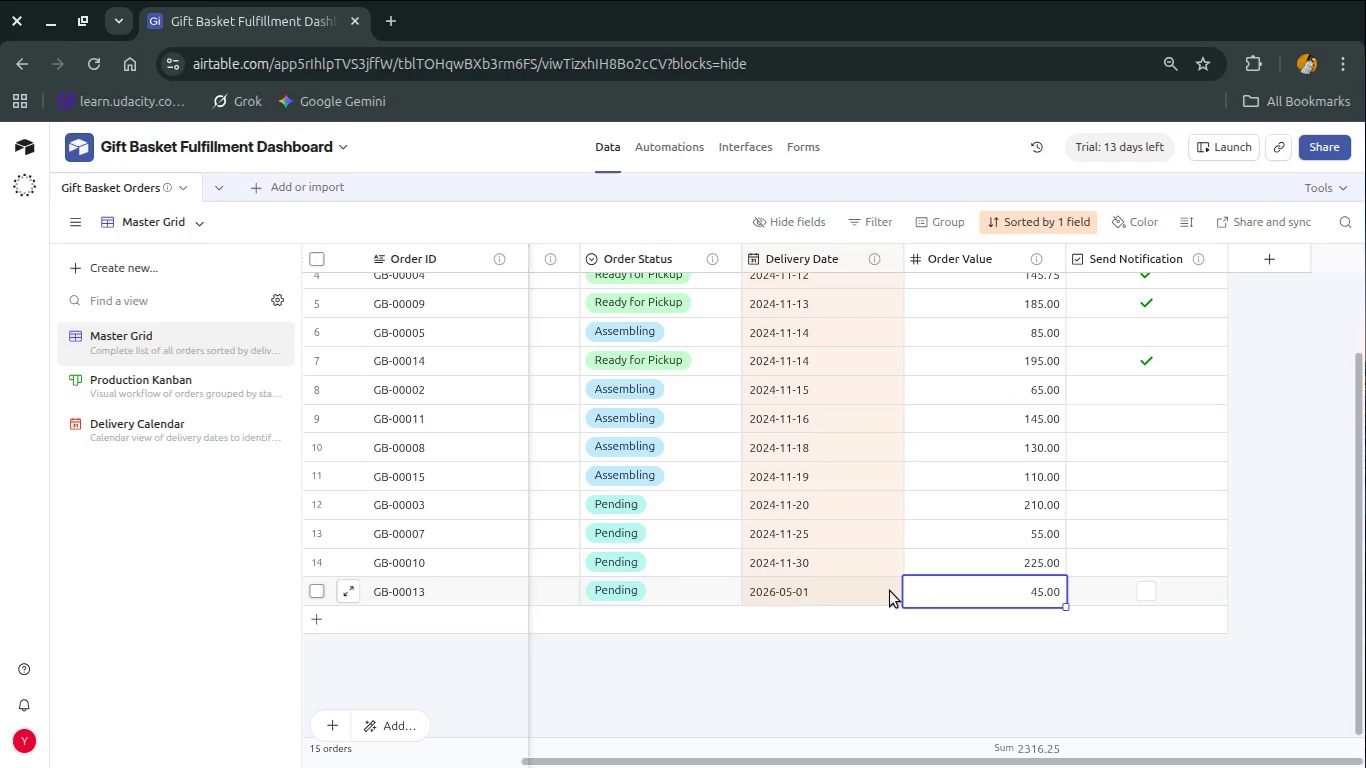 
left_click([890, 591])
 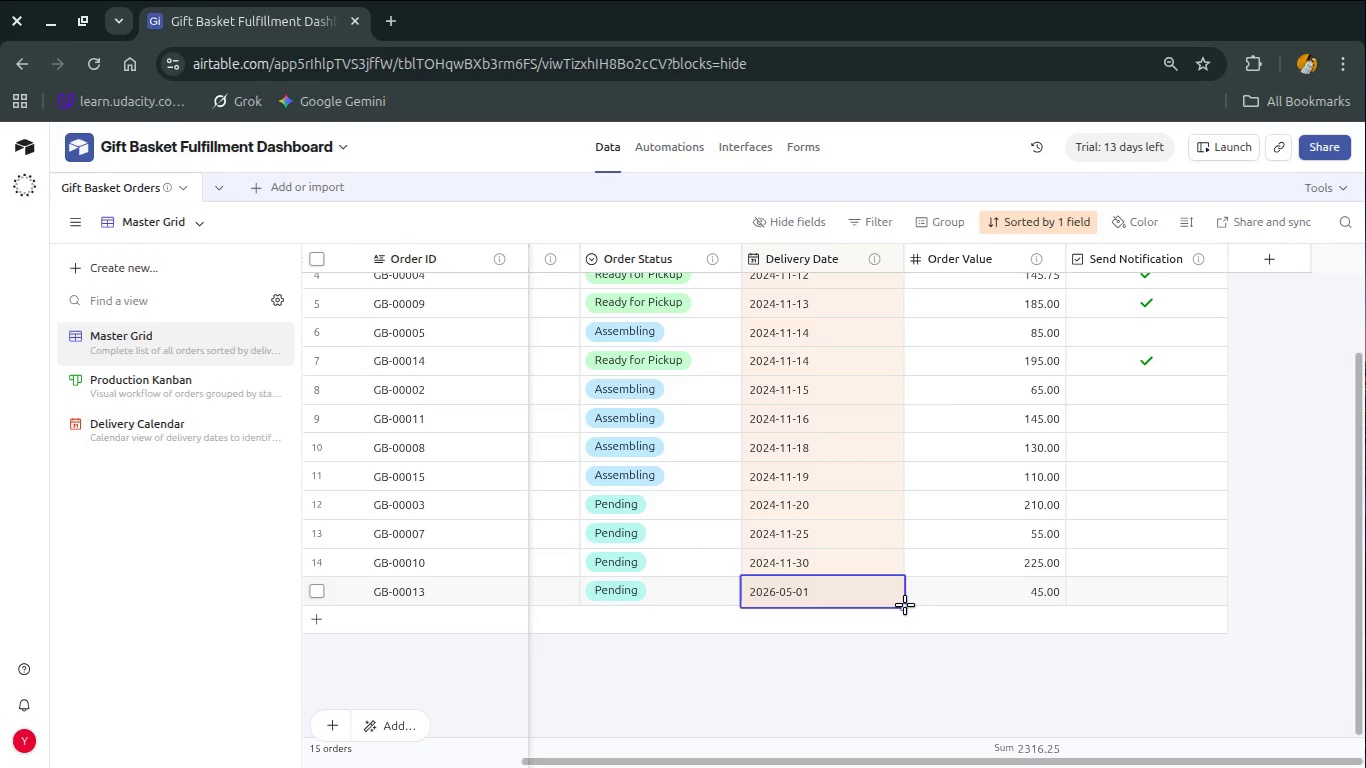 
left_click_drag(start_coordinate=[905, 605], to_coordinate=[863, 192])
 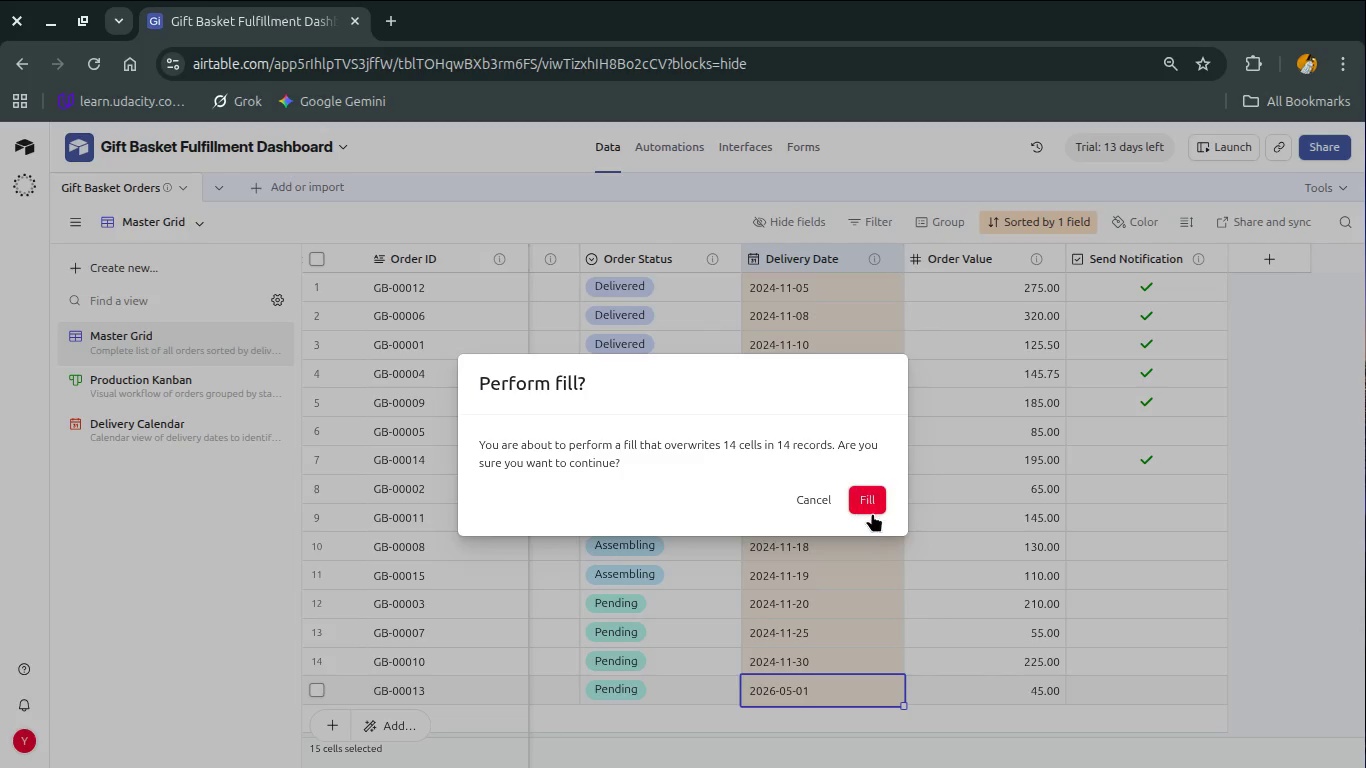 
left_click([872, 513])
 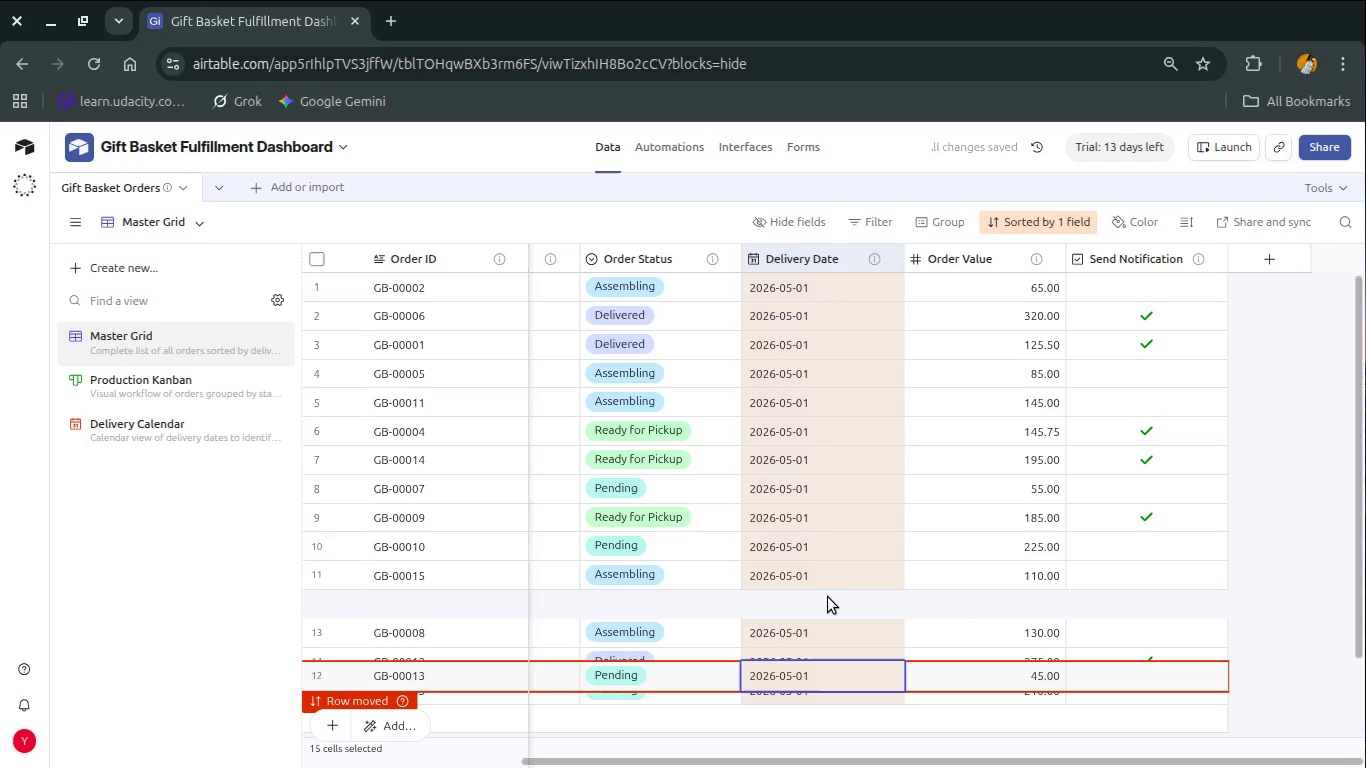 
wait(5.58)
 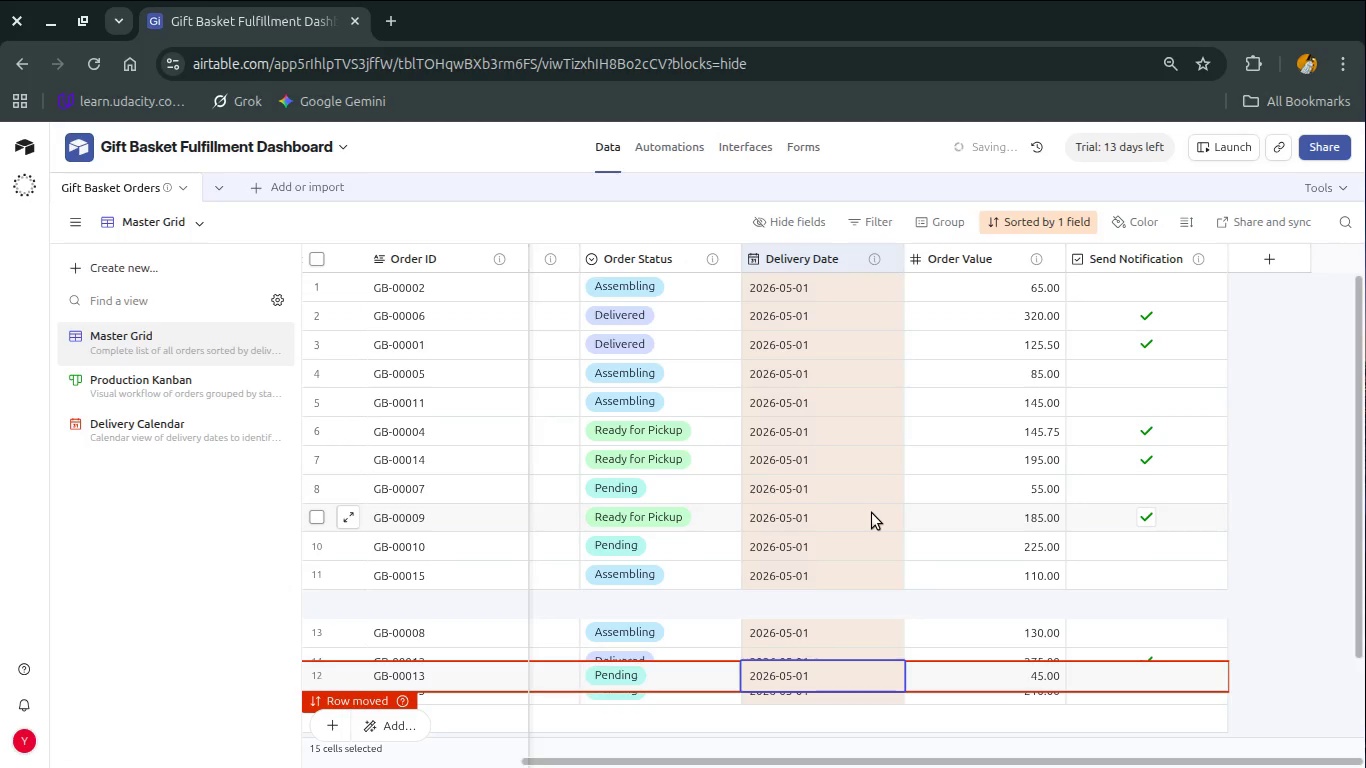 
key(Control+Z)
 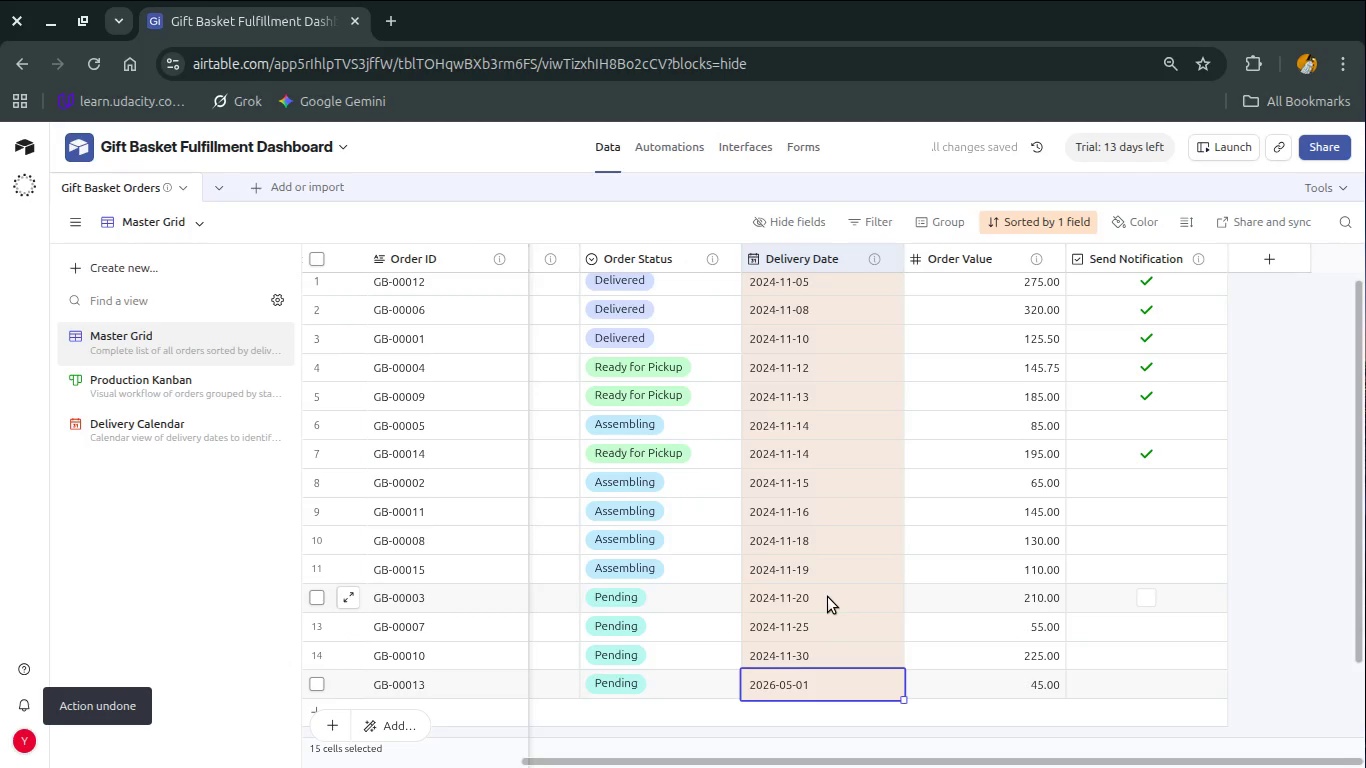 
scroll: coordinate [828, 597], scroll_direction: down, amount: 1.0
 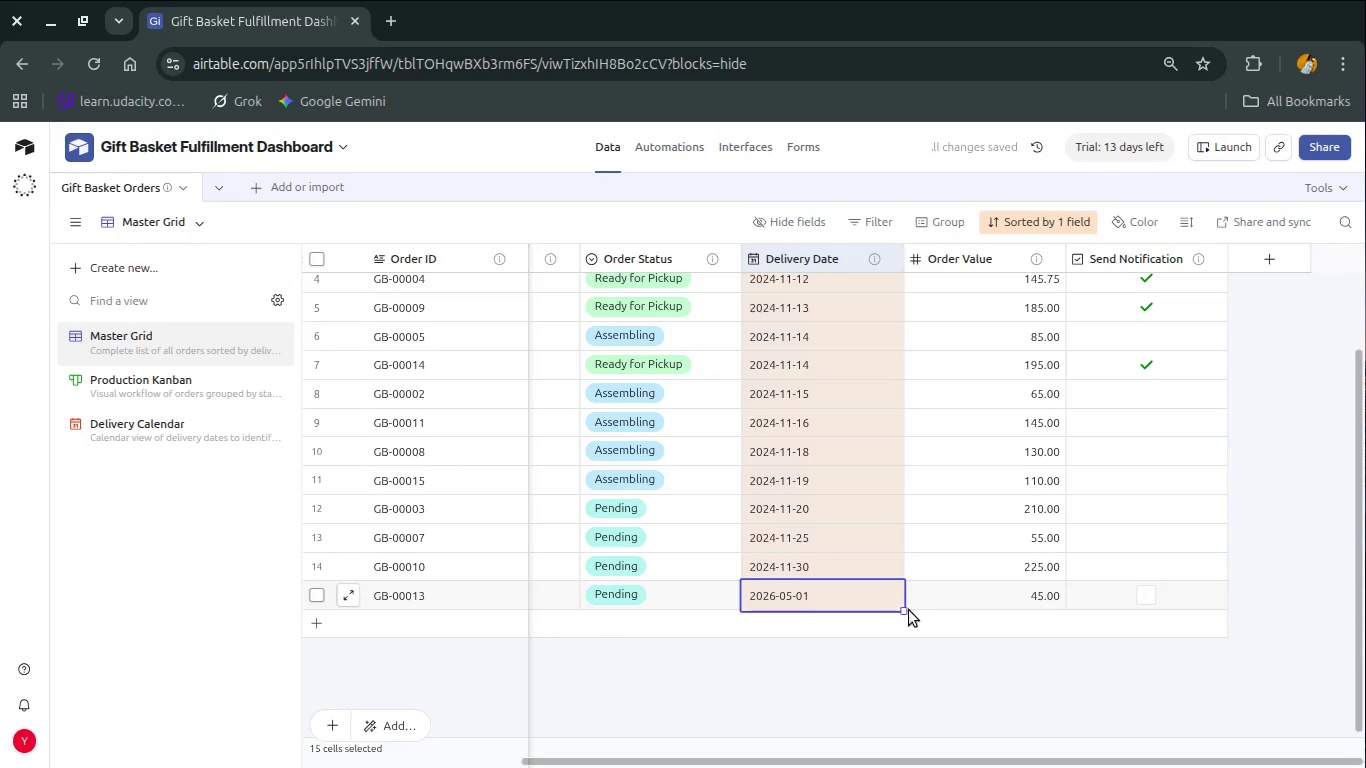 
left_click_drag(start_coordinate=[902, 610], to_coordinate=[847, 271])
 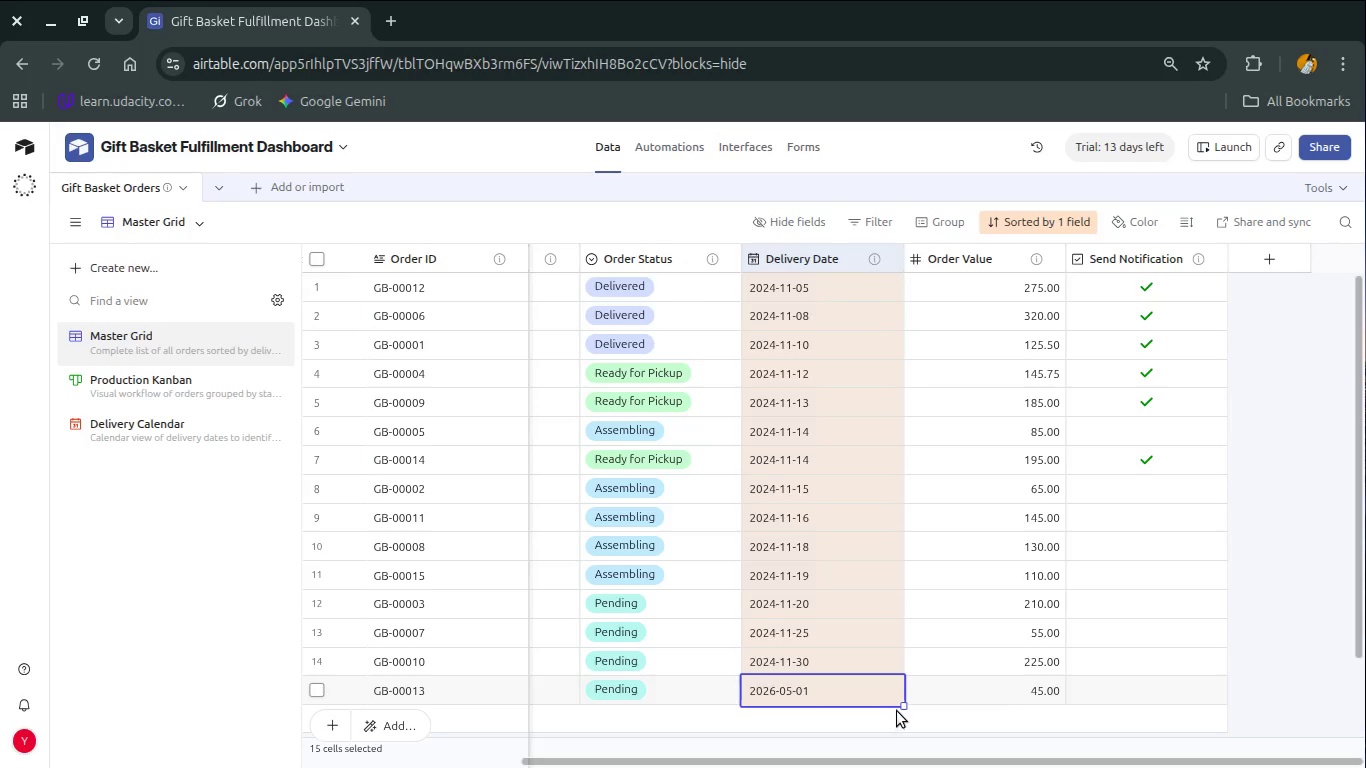 
wait(5.72)
 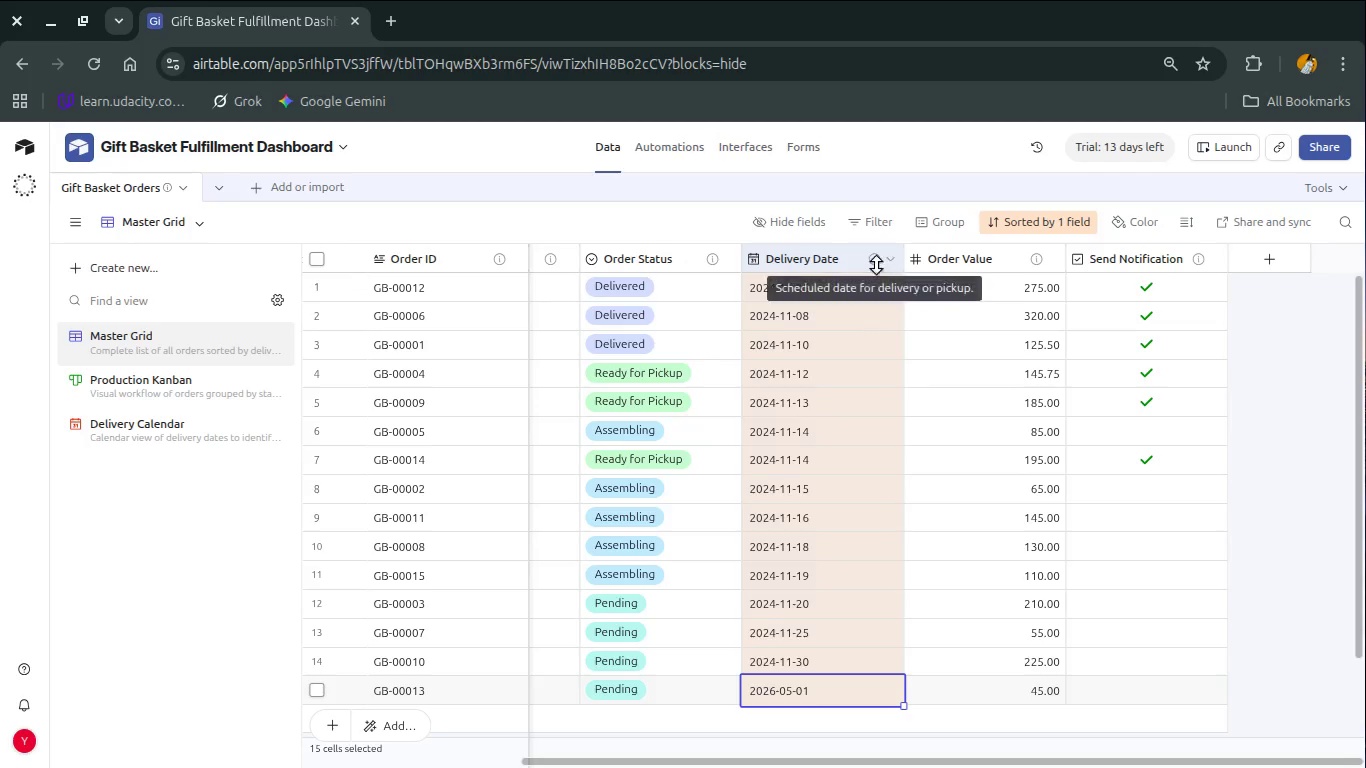 
left_click_drag(start_coordinate=[903, 707], to_coordinate=[880, 258])
 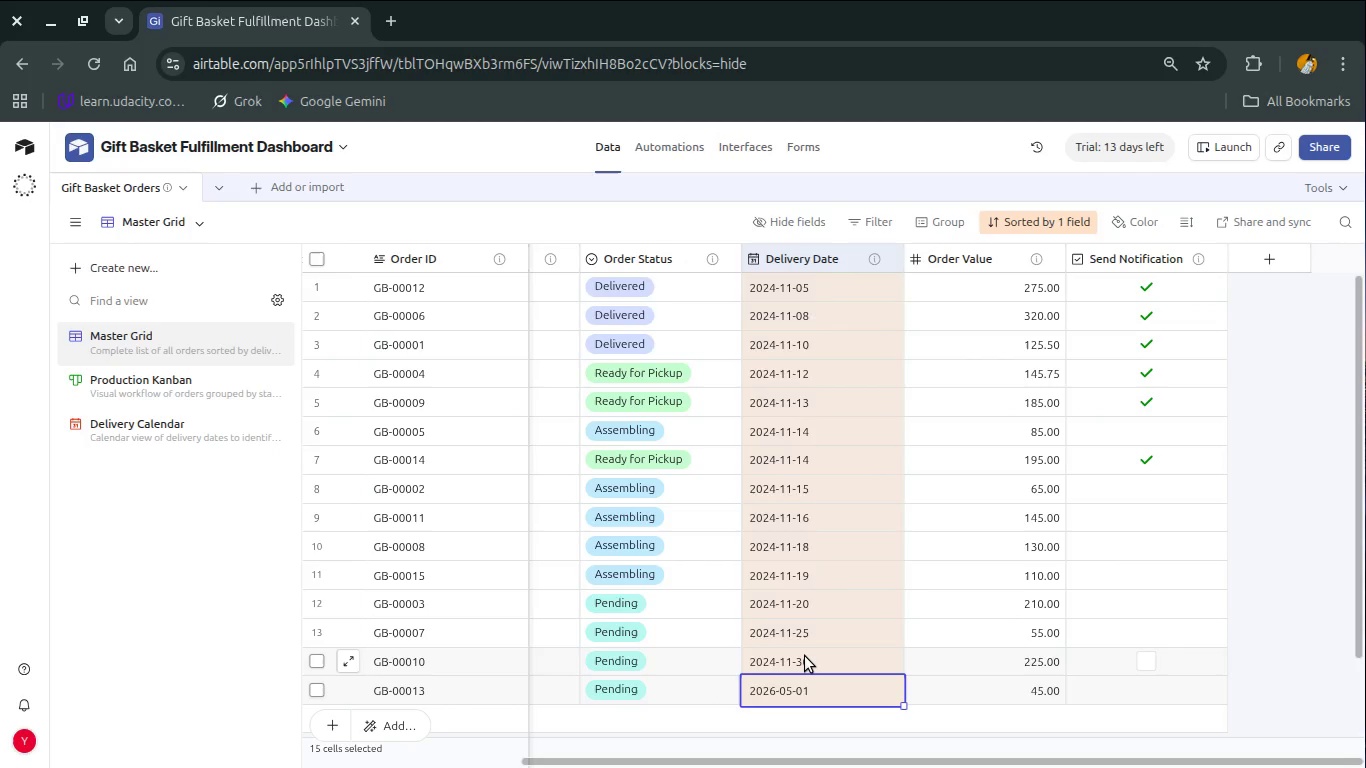 
double_click([805, 656])
 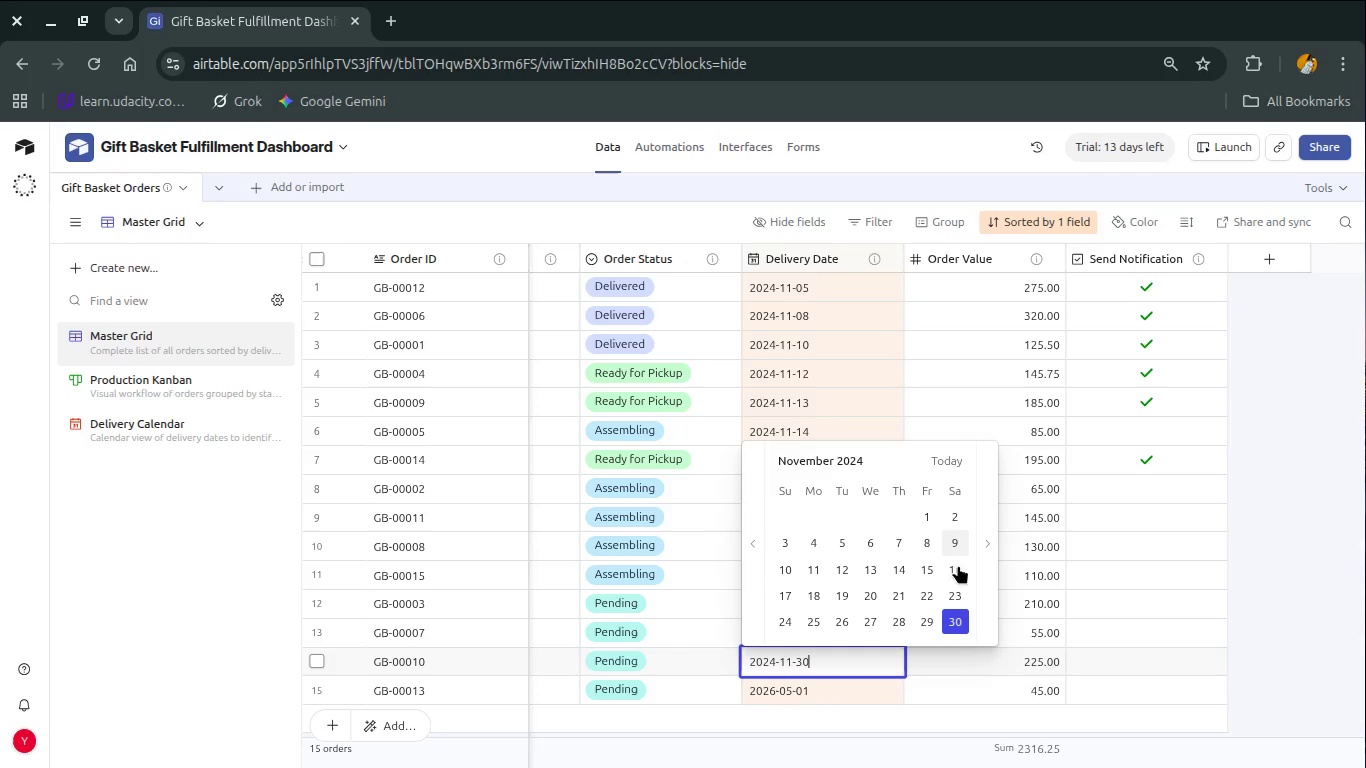 
left_click([918, 613])
 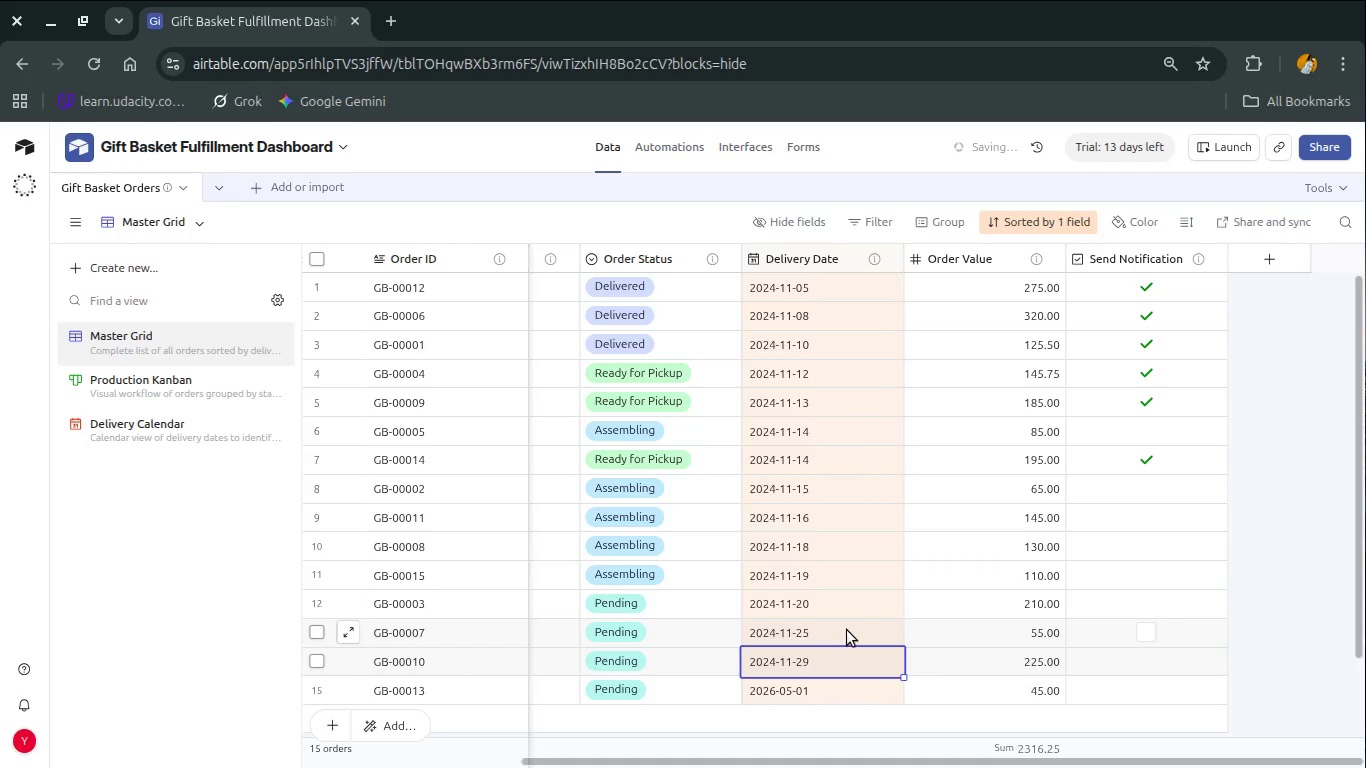 
left_click([846, 629])
 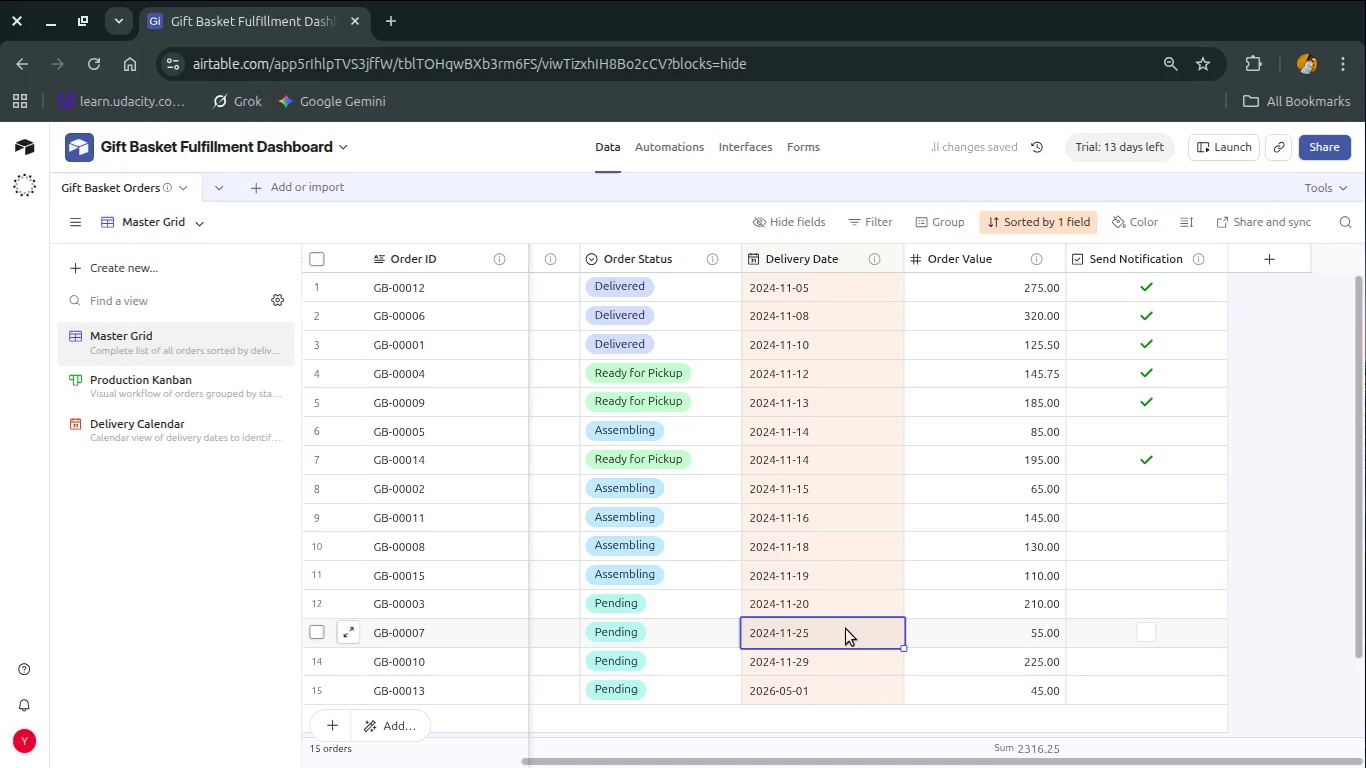 
double_click([846, 629])
 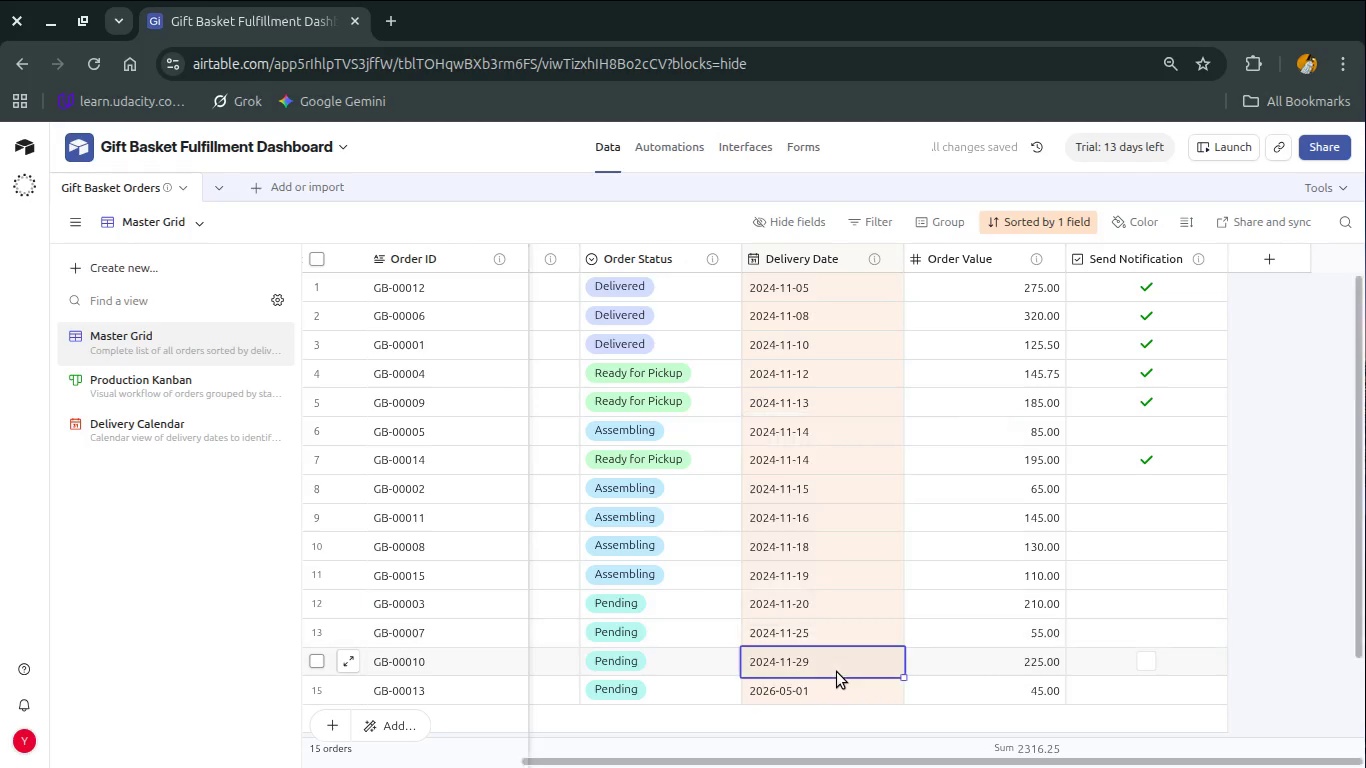 
mouse_move([865, 610])
 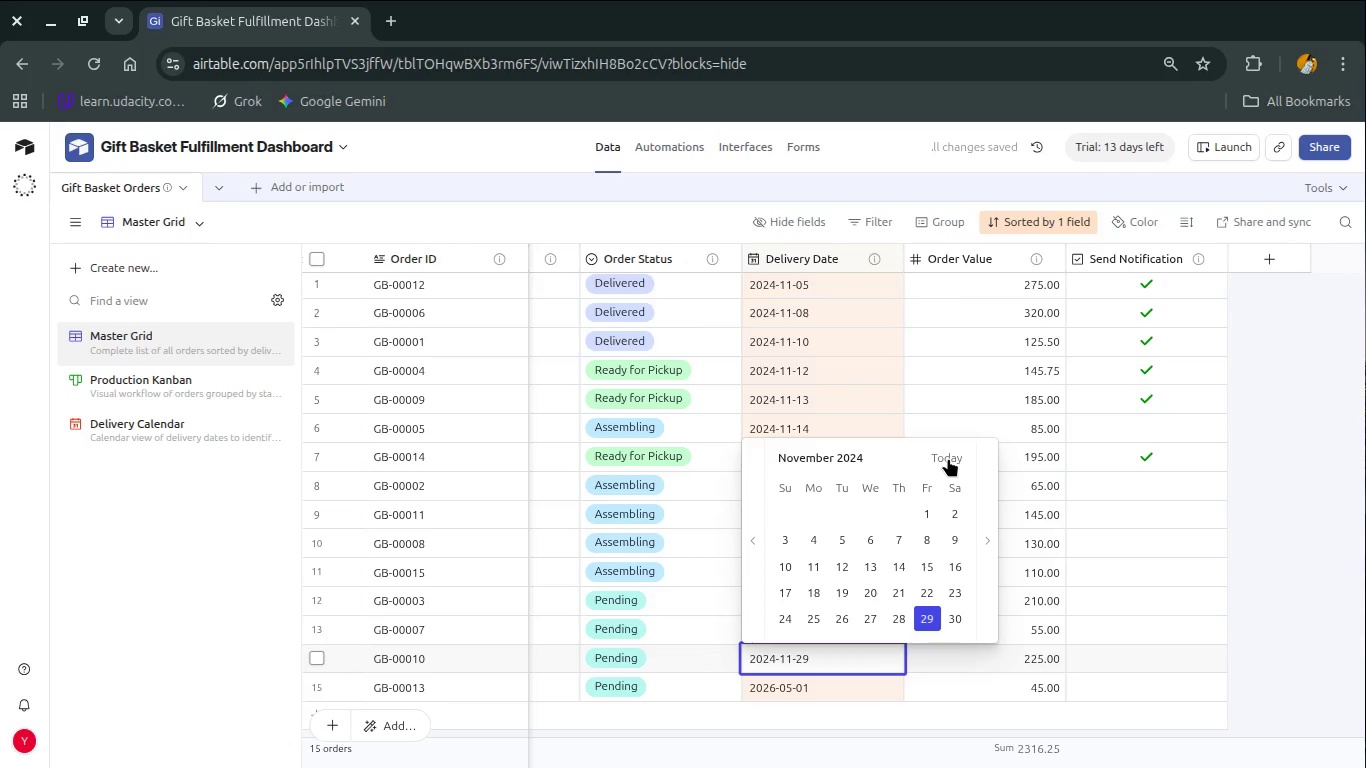 
left_click([948, 458])
 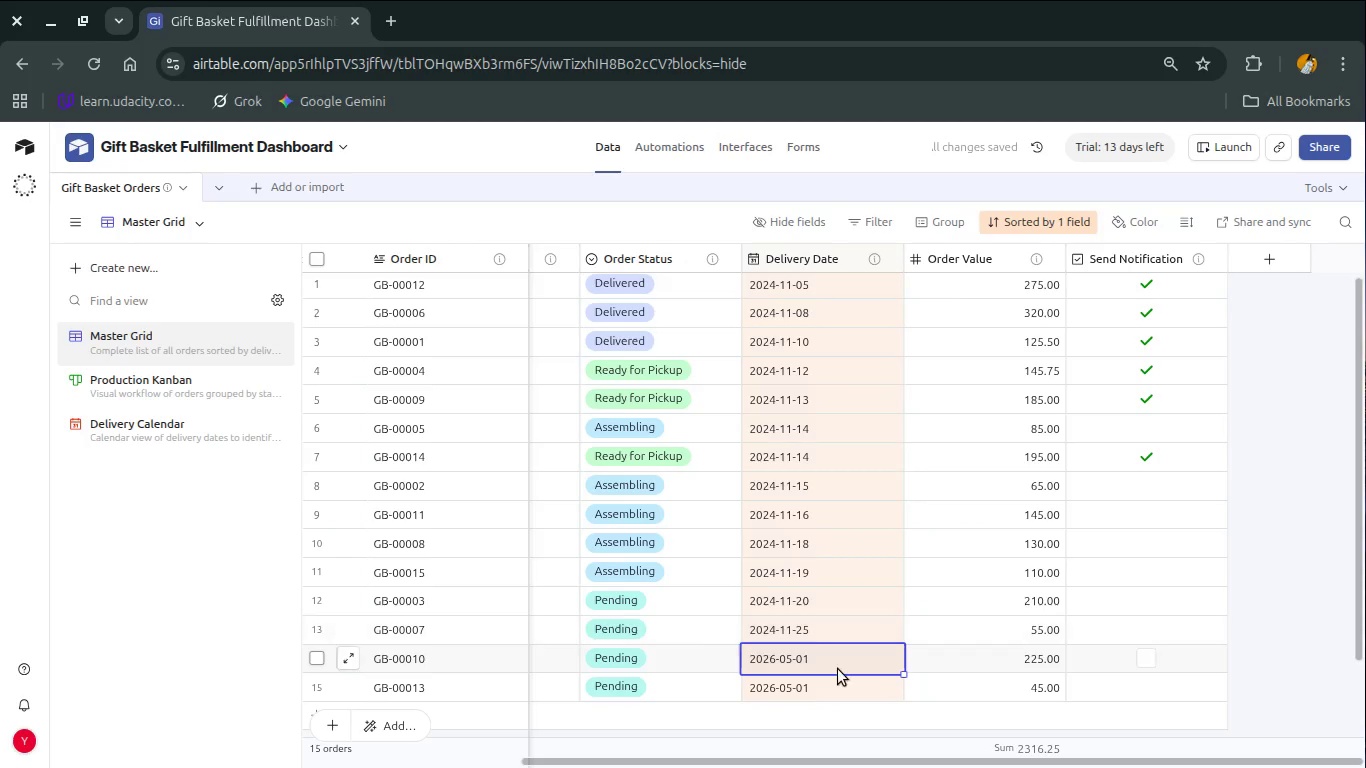 
double_click([825, 671])
 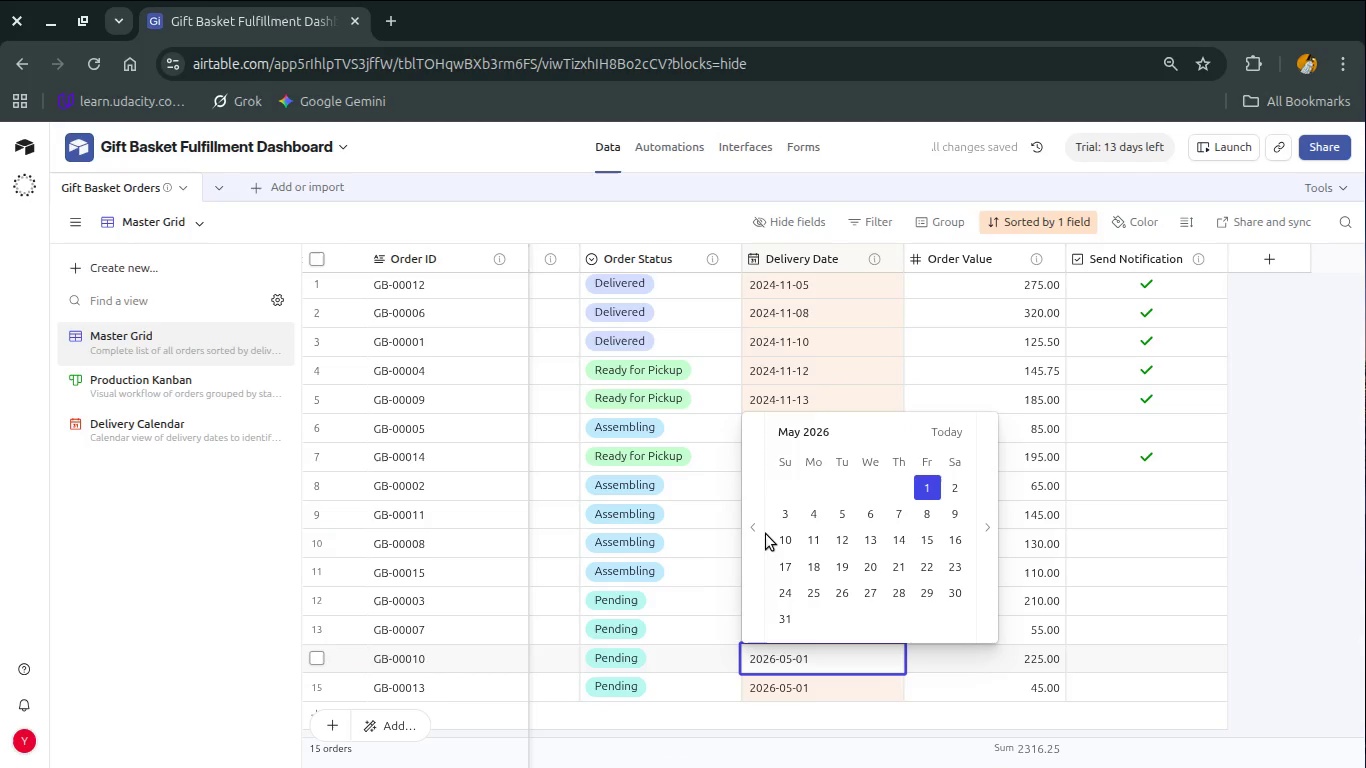 
left_click([764, 535])
 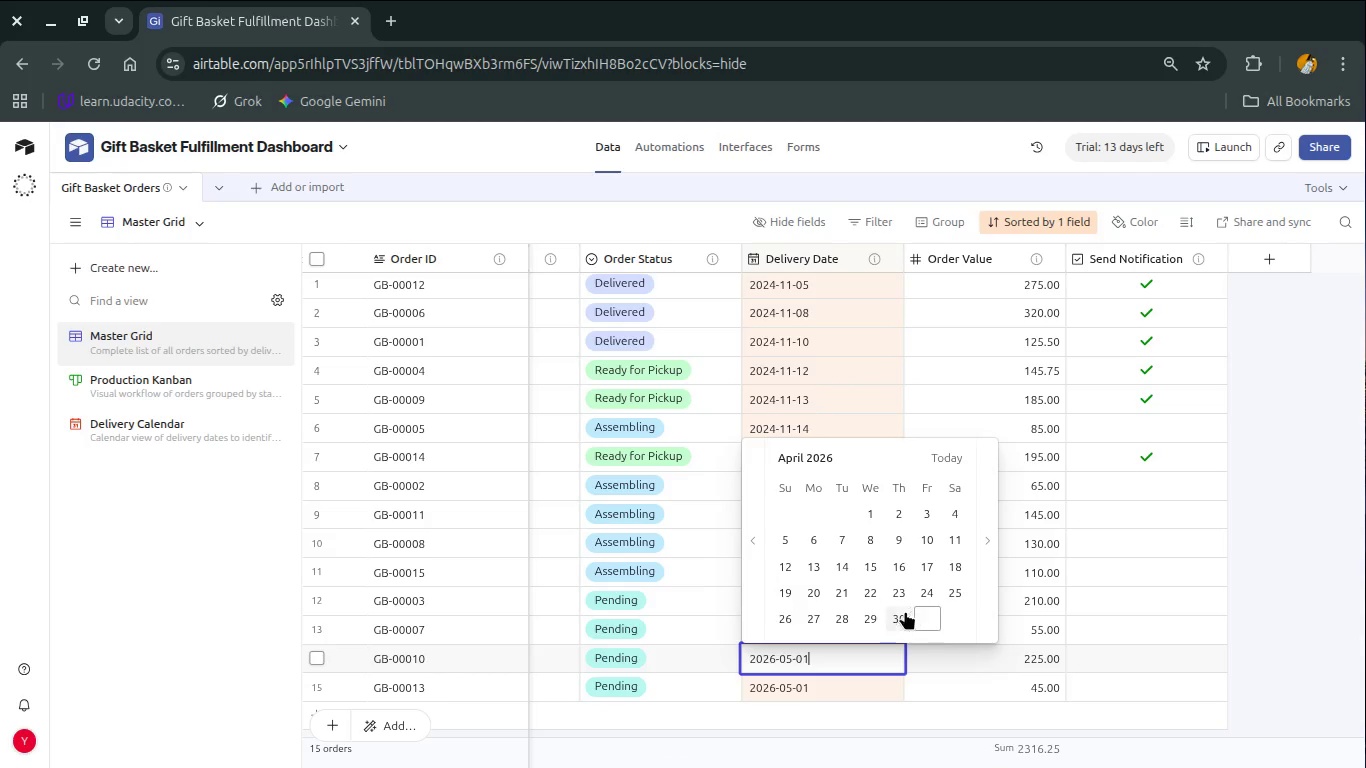 
left_click([900, 614])
 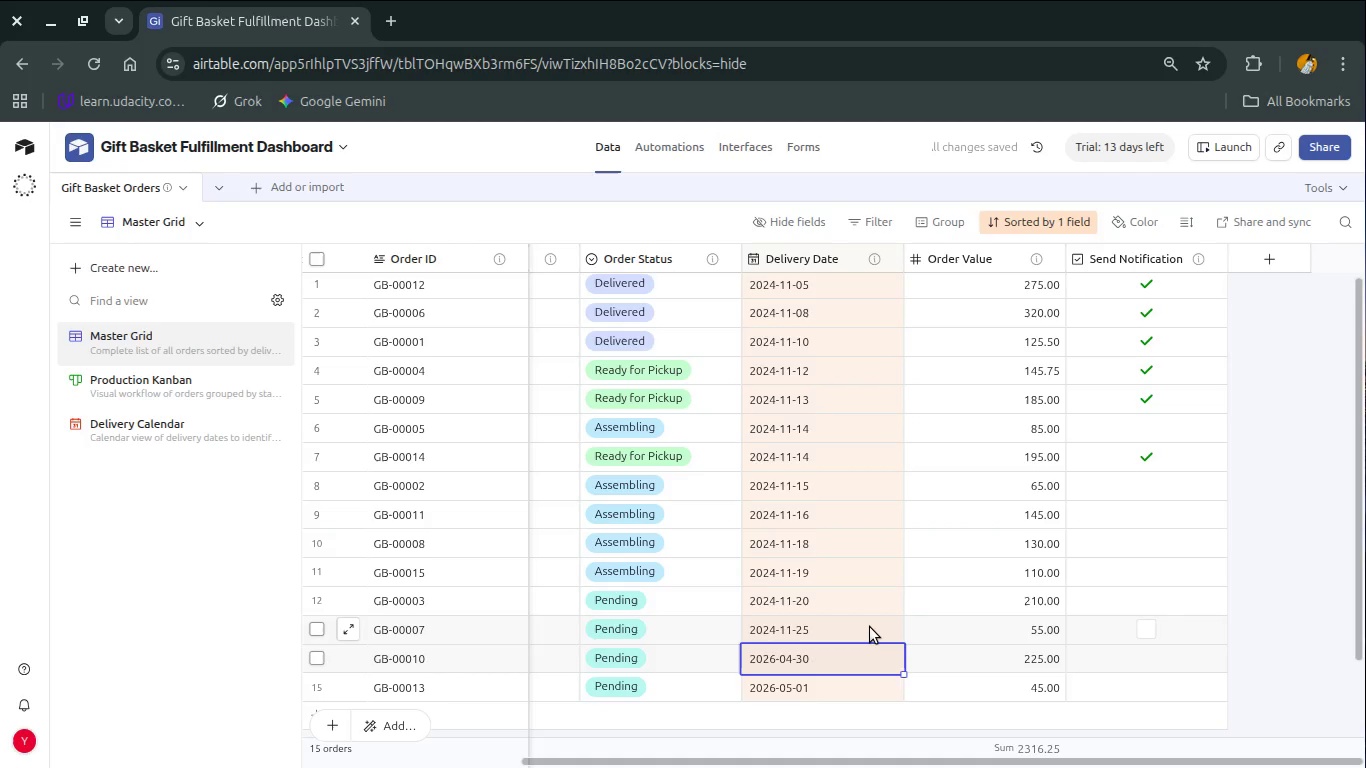 
left_click([870, 627])
 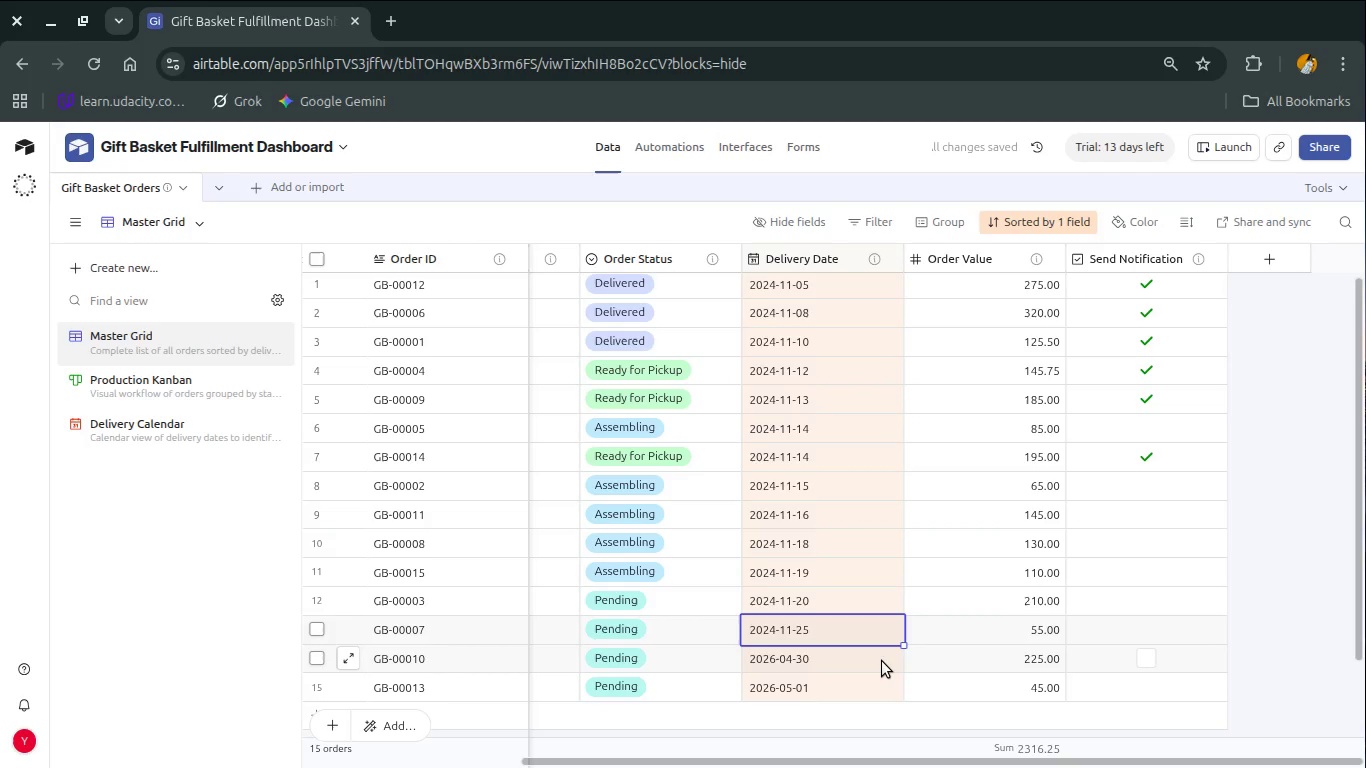 
left_click([882, 661])
 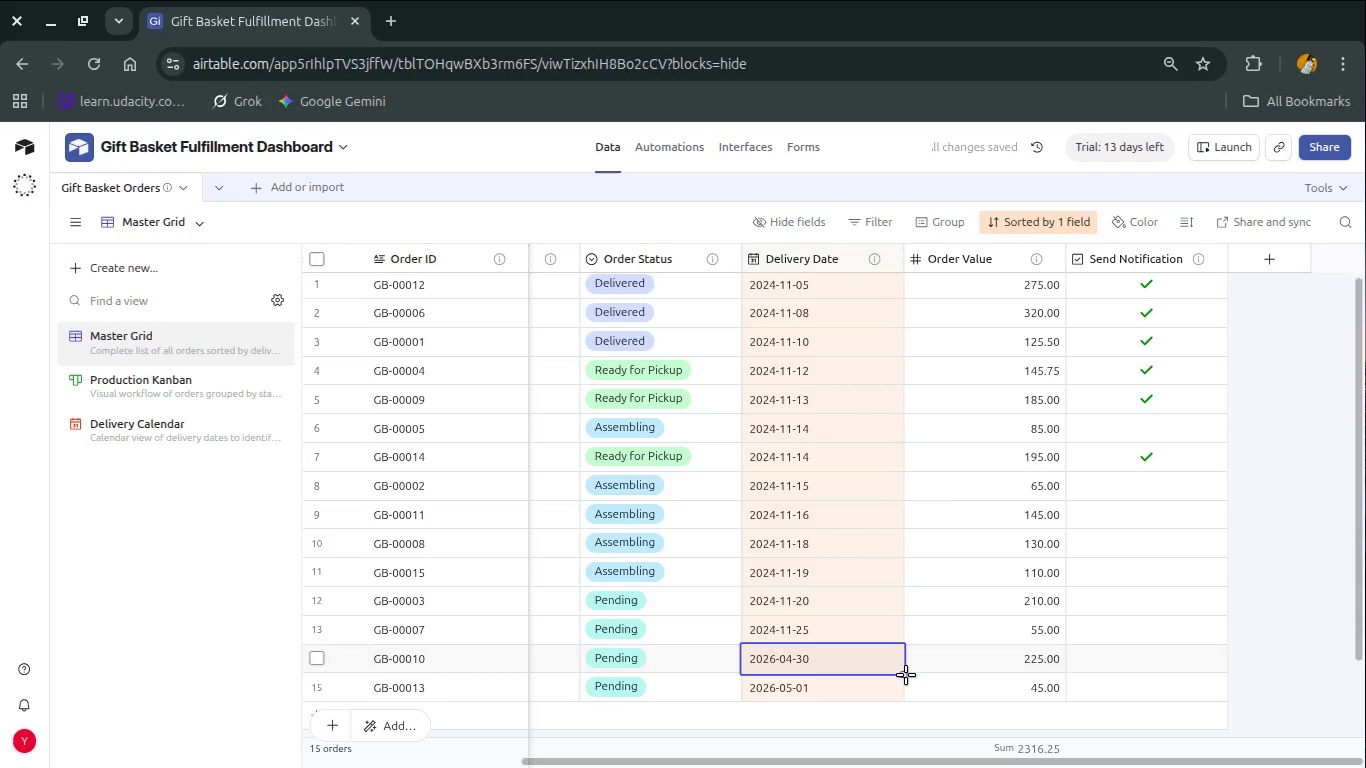 
left_click_drag(start_coordinate=[906, 675], to_coordinate=[880, 456])
 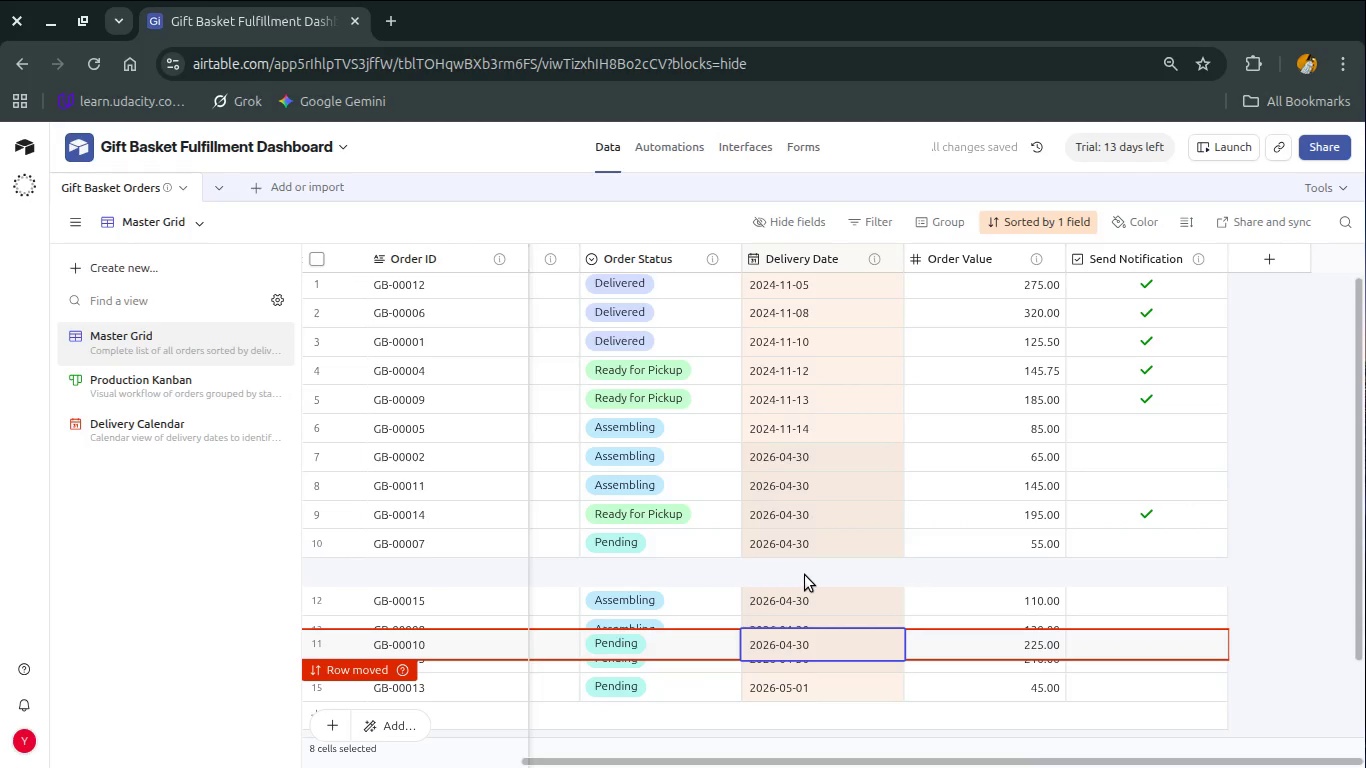 
wait(8.12)
 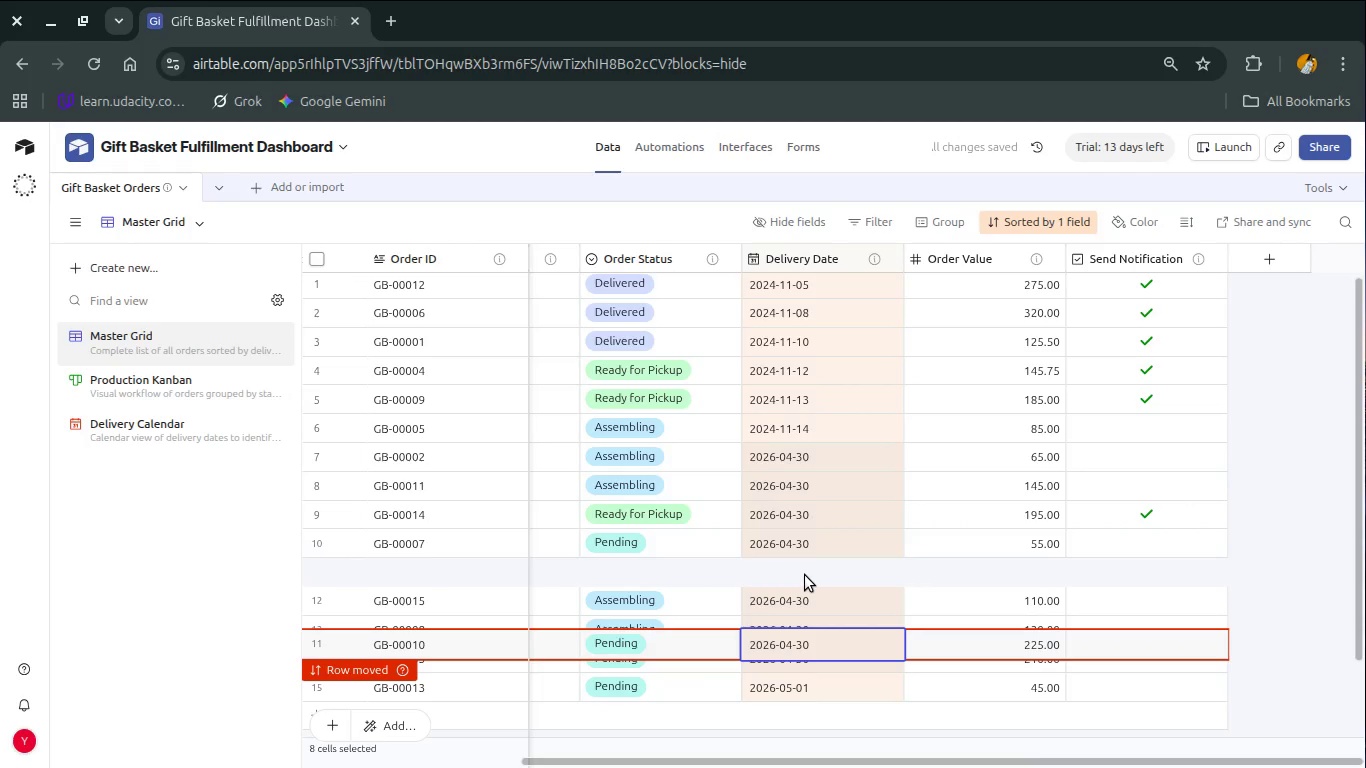 
left_click([1284, 509])
 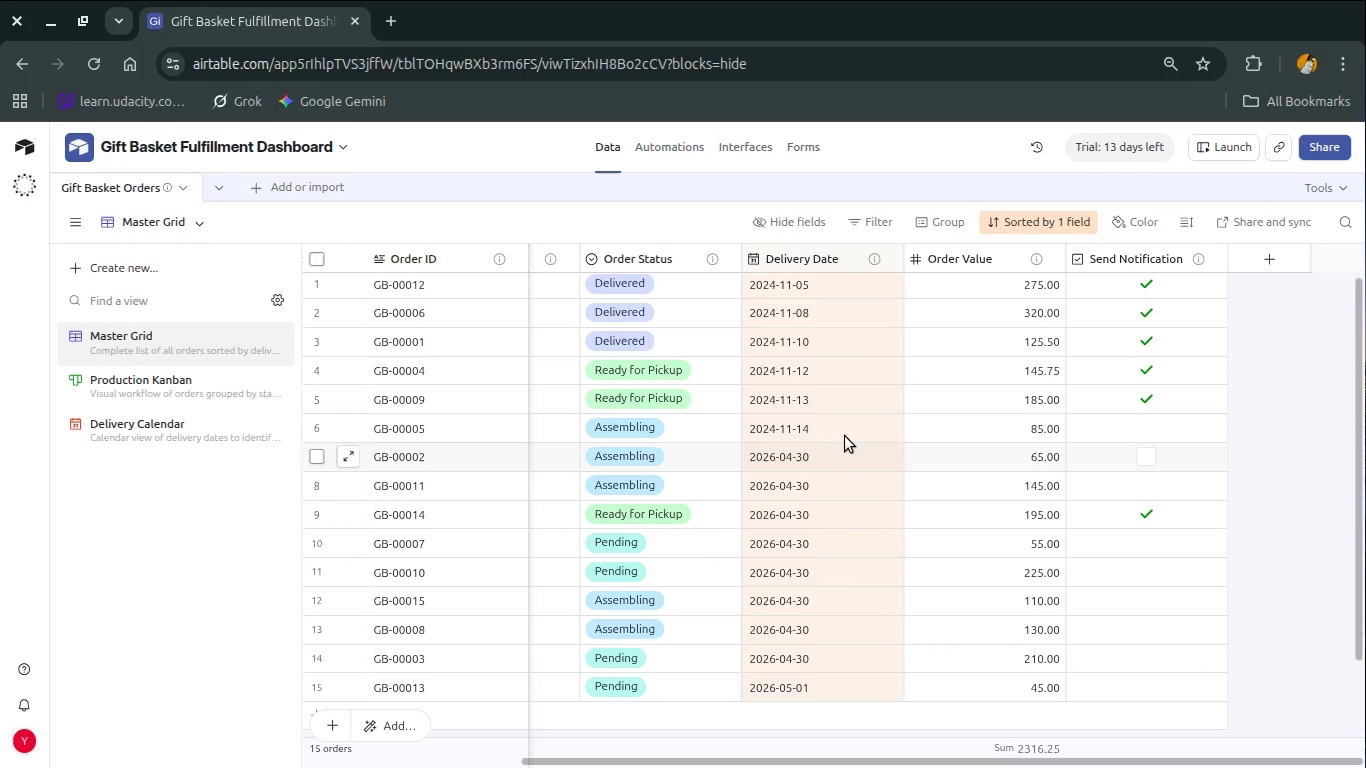 
double_click([843, 429])
 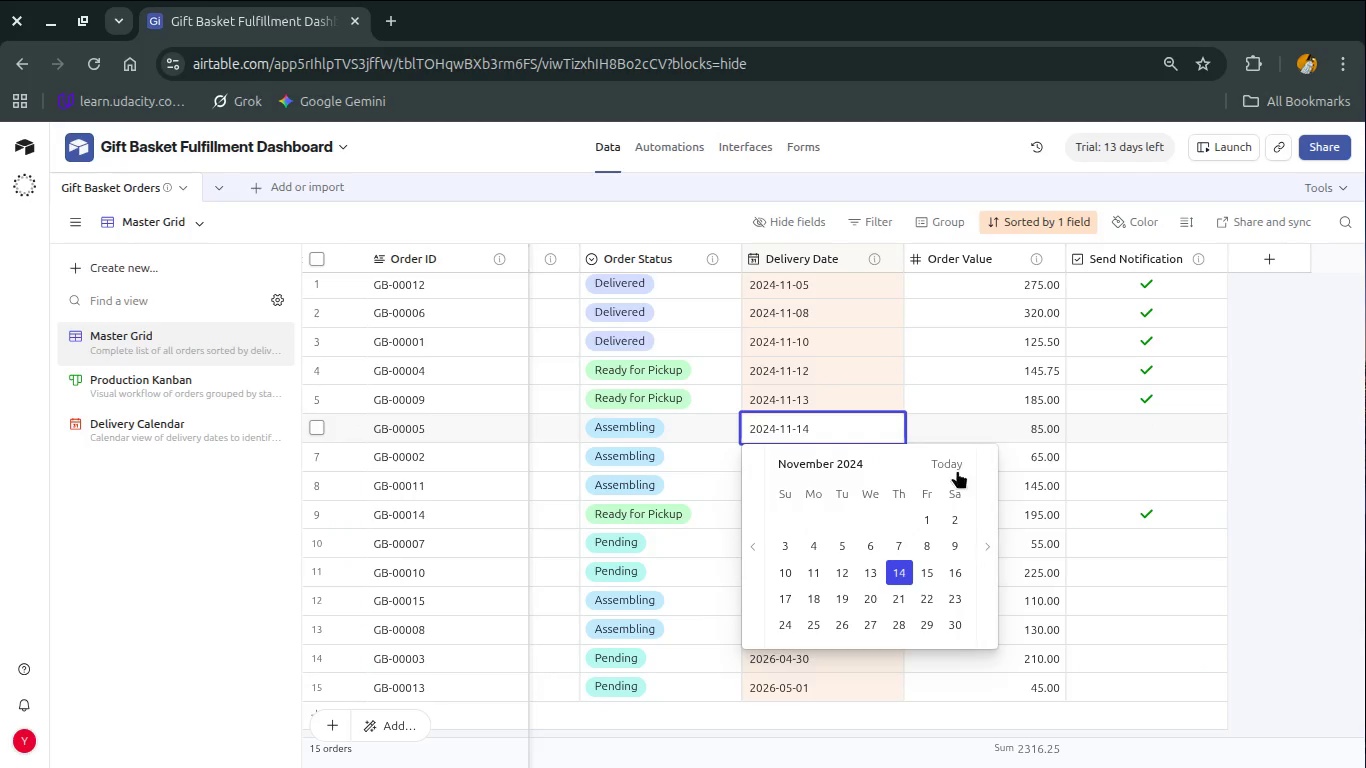 
left_click([944, 467])
 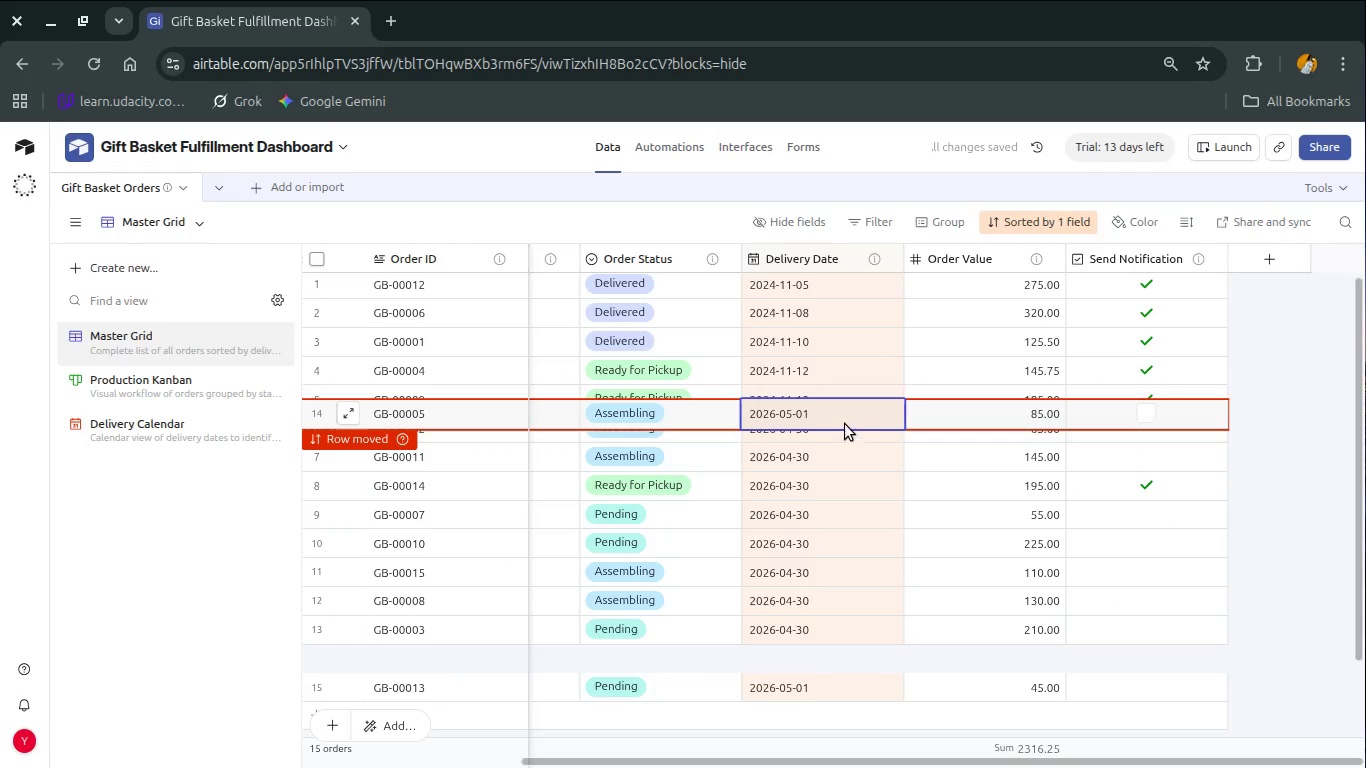 
double_click([835, 413])
 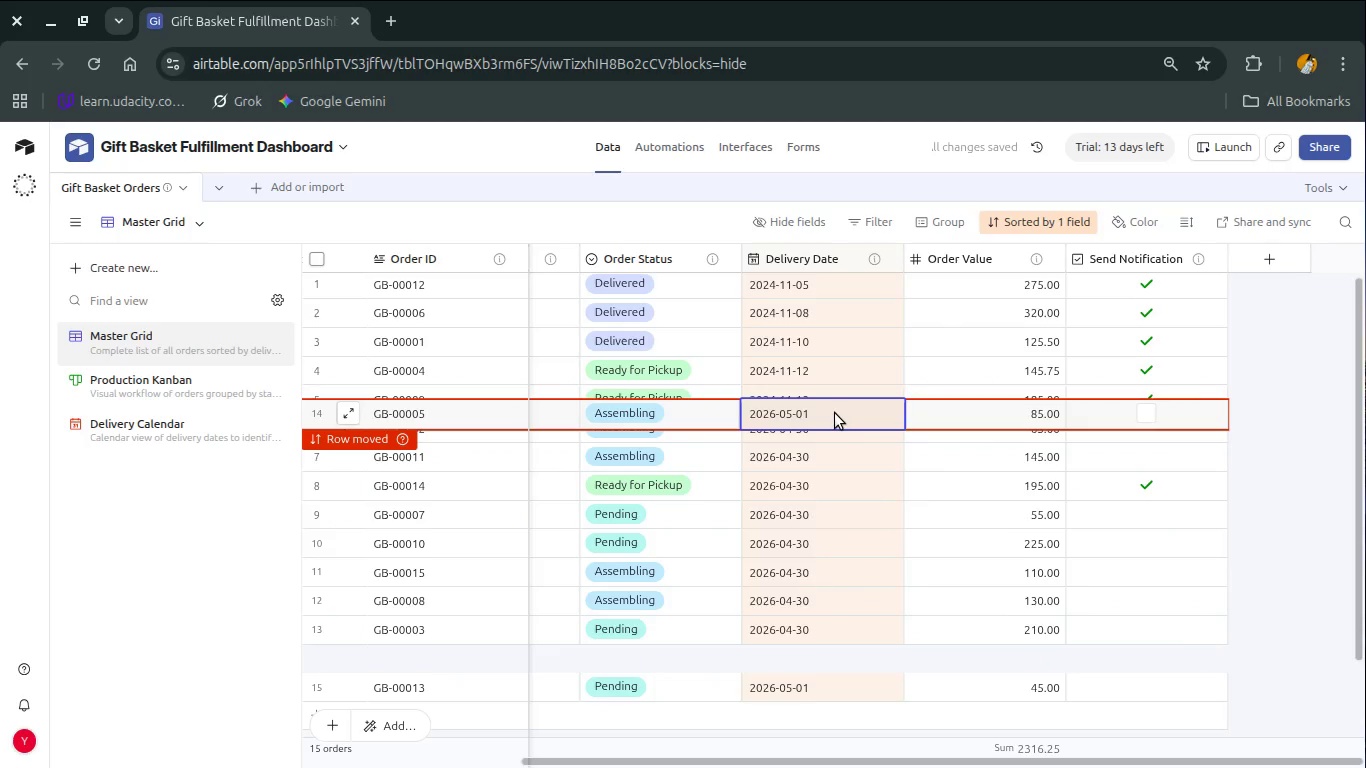 
mouse_move([864, 451])
 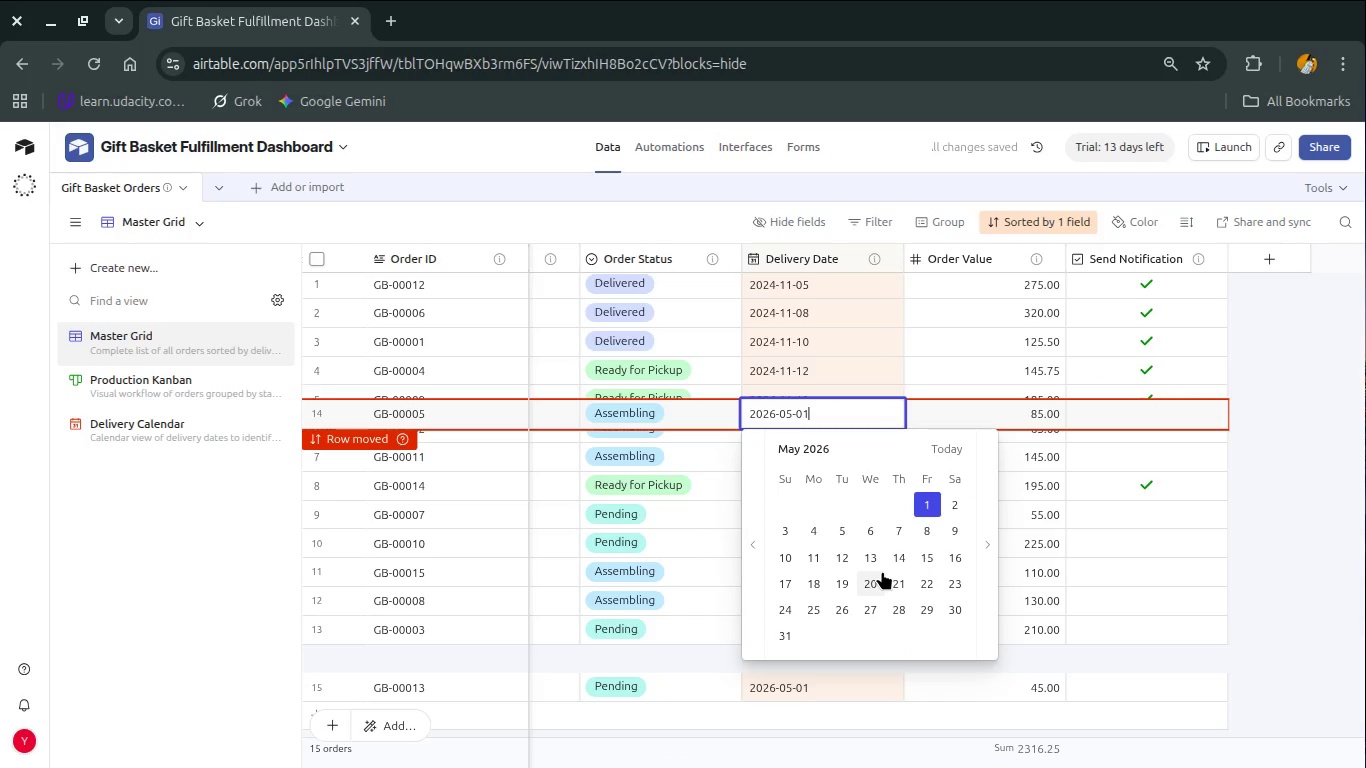 
left_click([882, 571])
 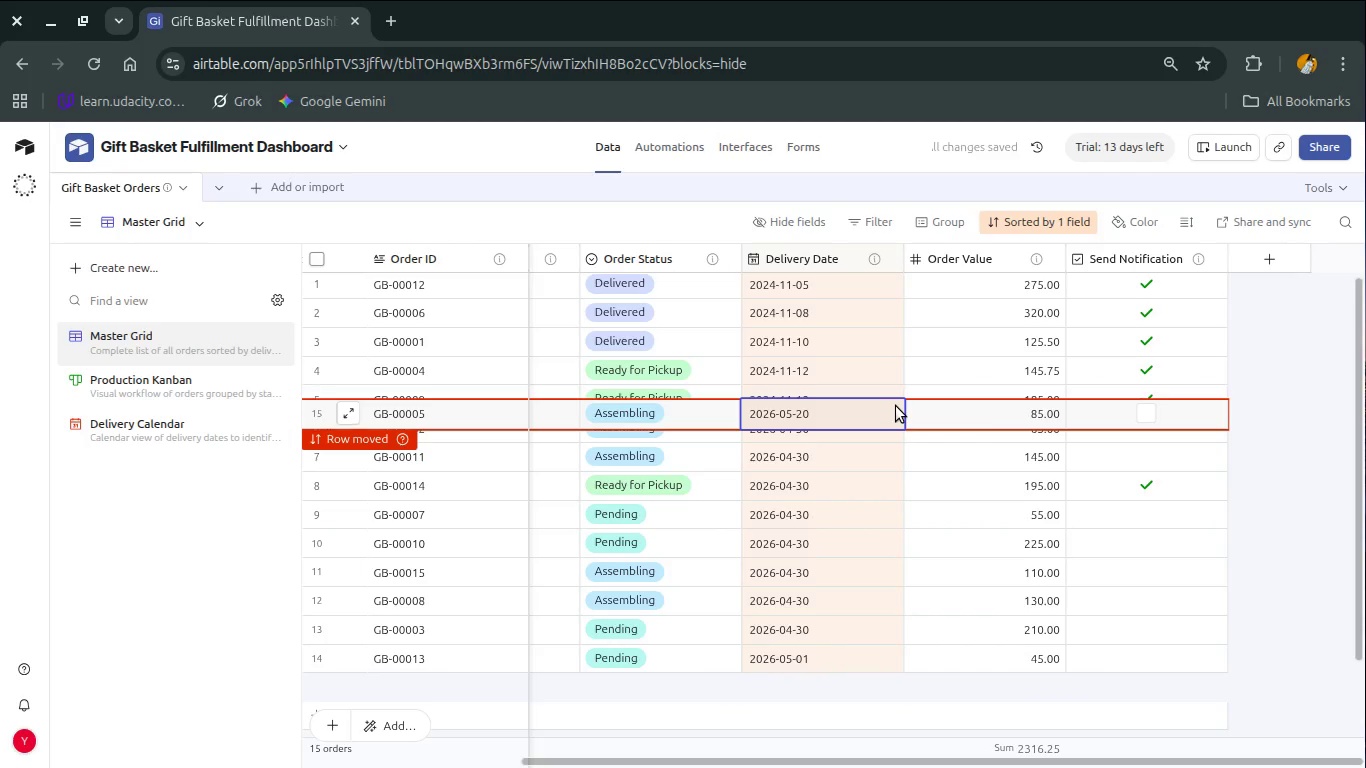 
left_click([898, 405])
 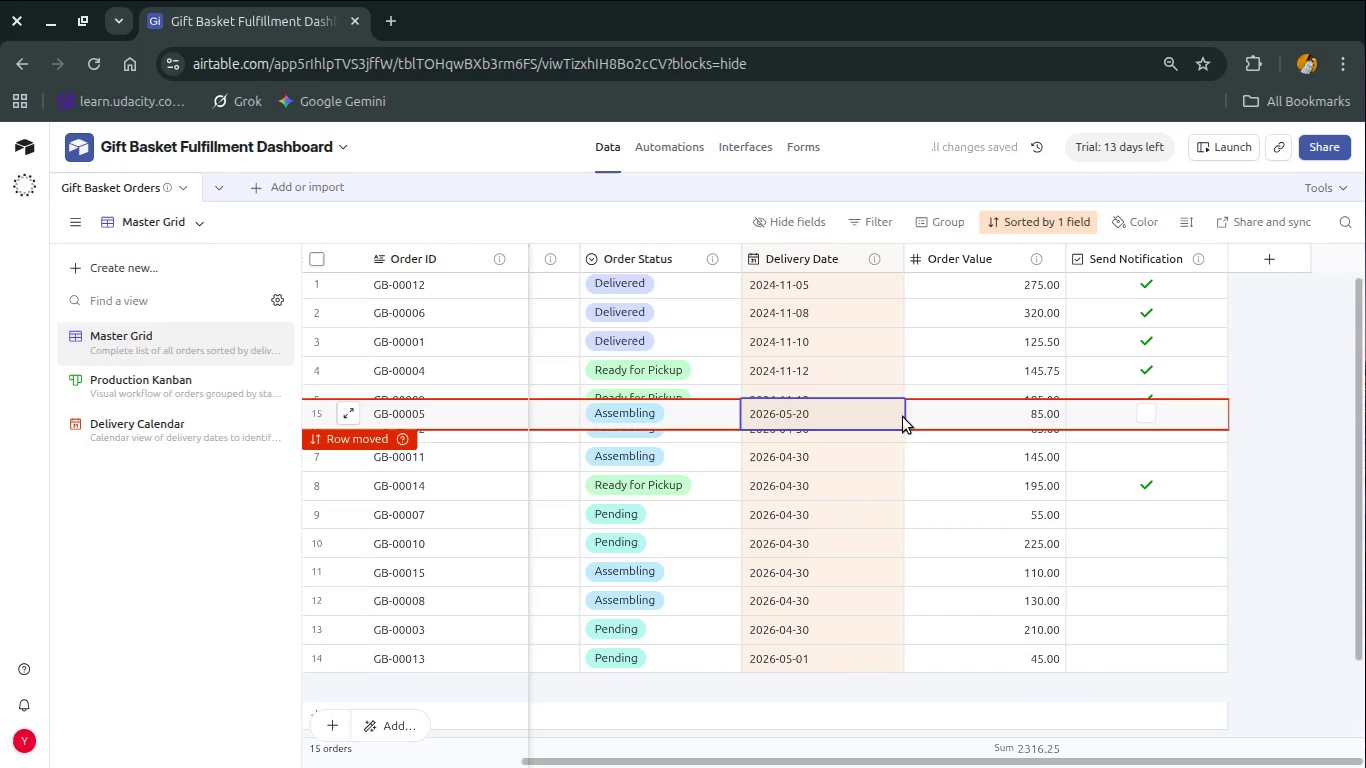 
left_click([883, 416])
 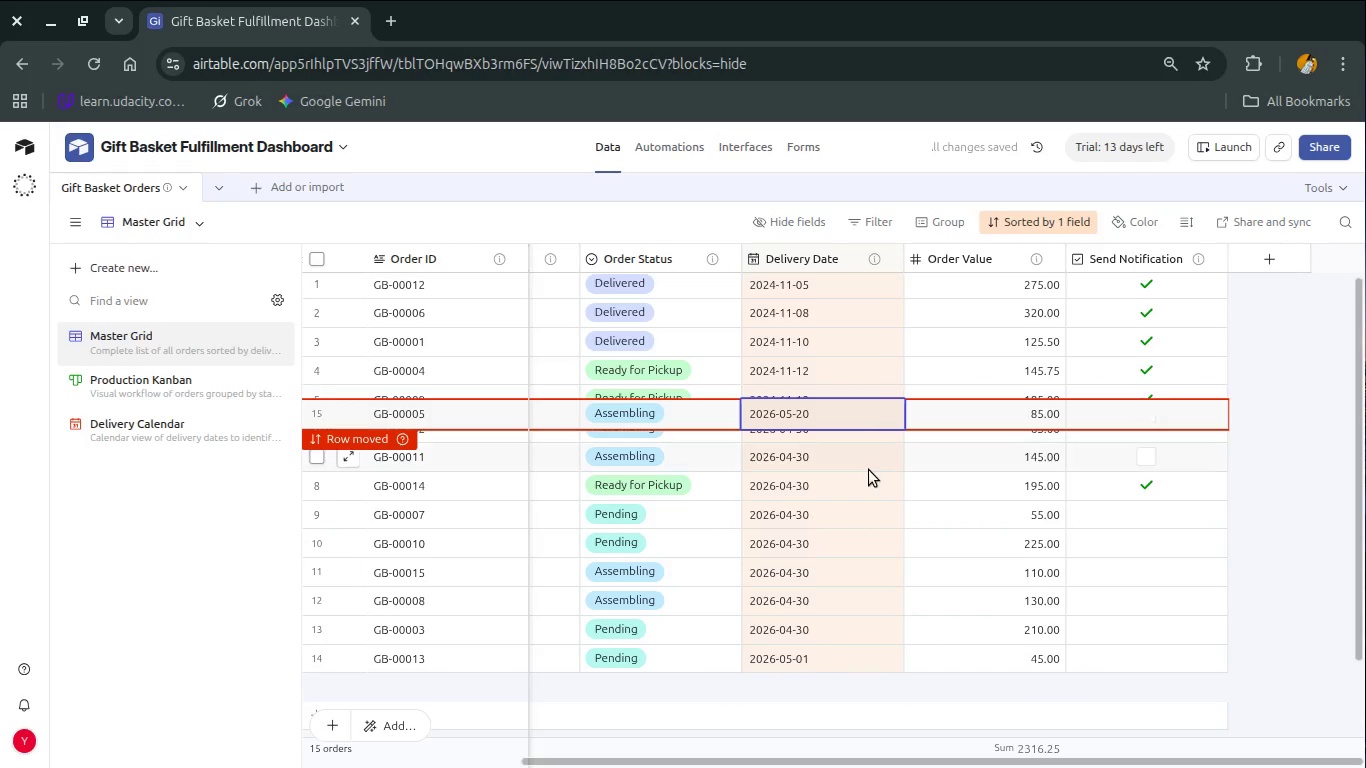 
left_click([869, 470])
 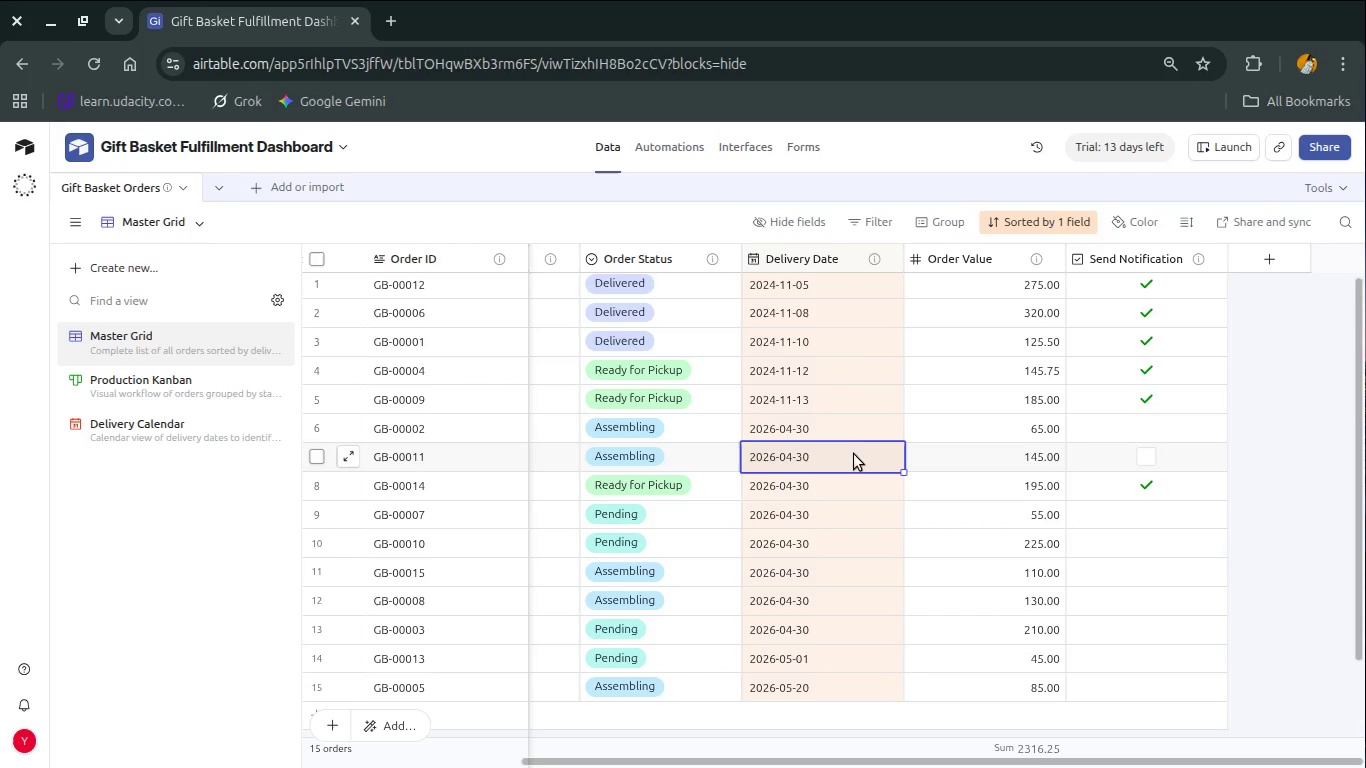 
left_click([834, 286])
 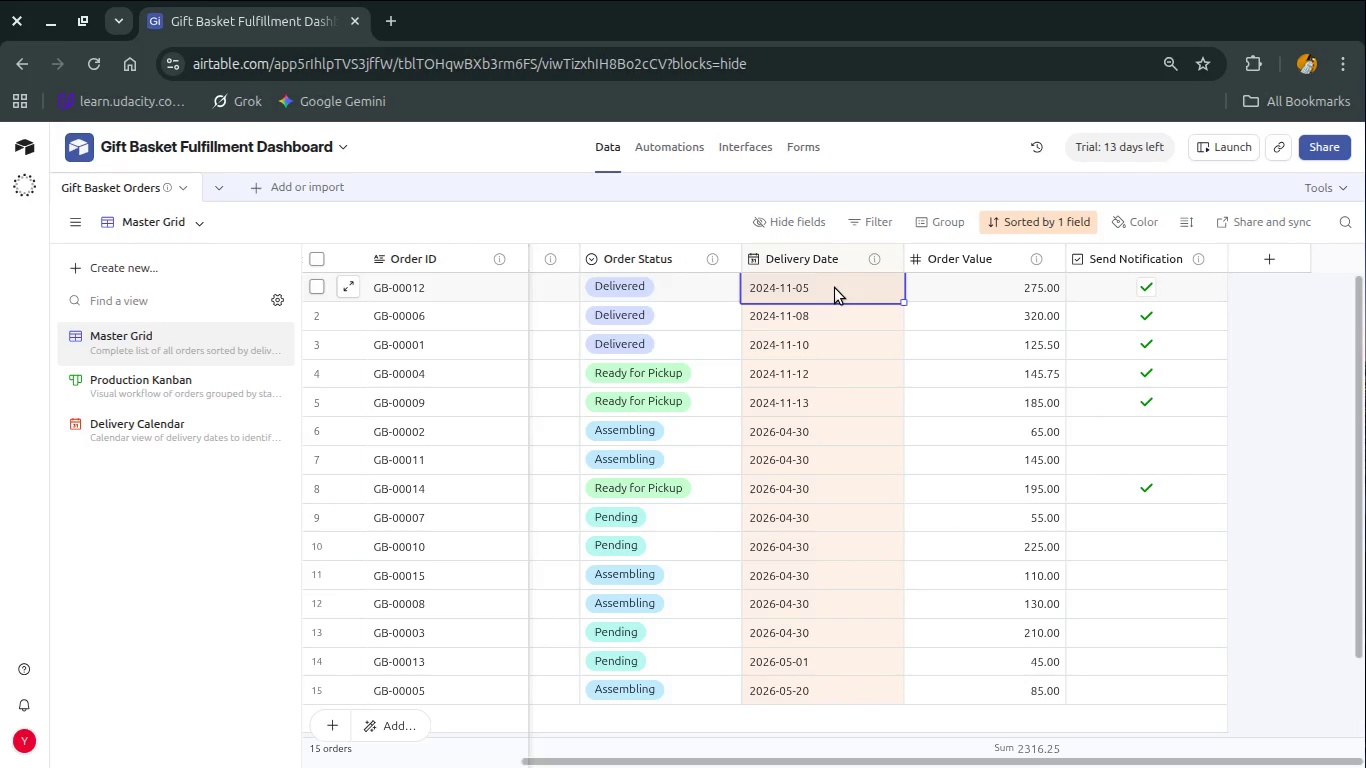 
left_click([835, 288])
 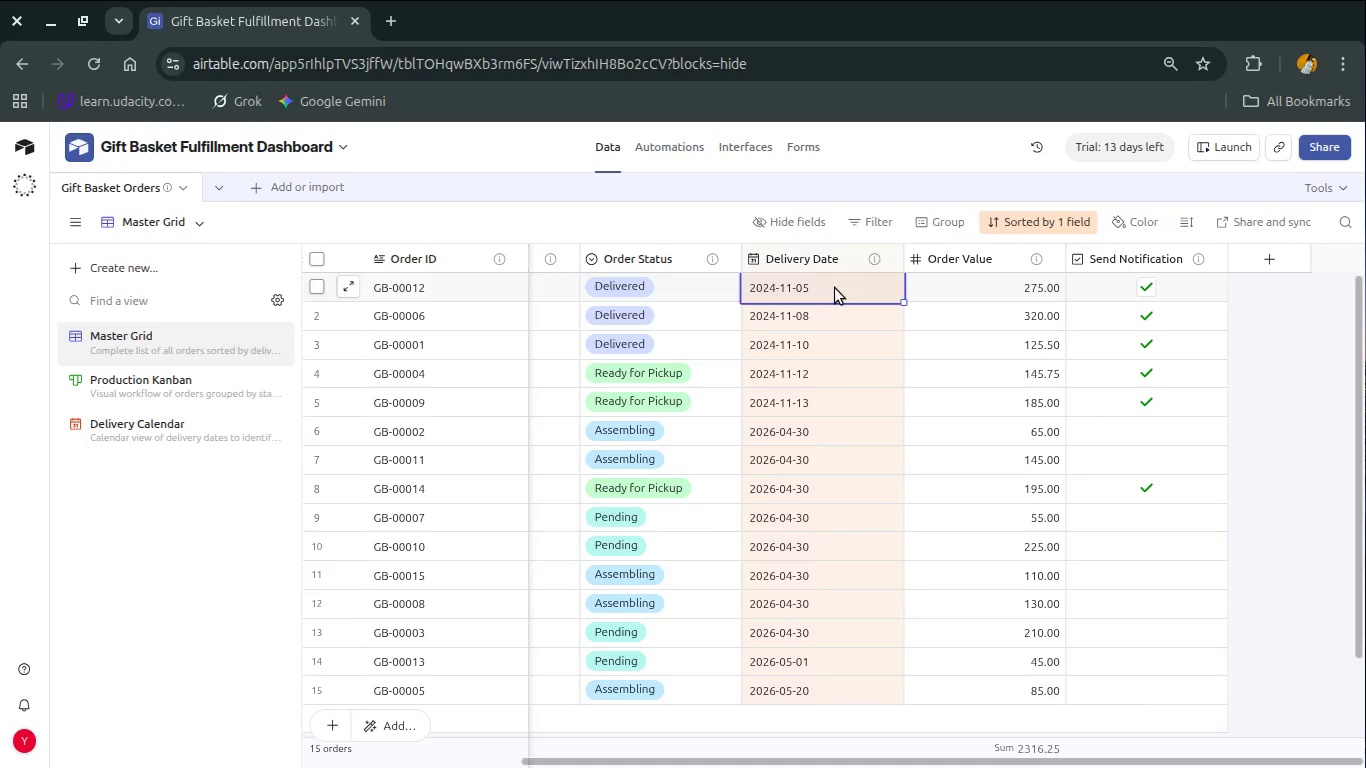 
left_click([835, 288])
 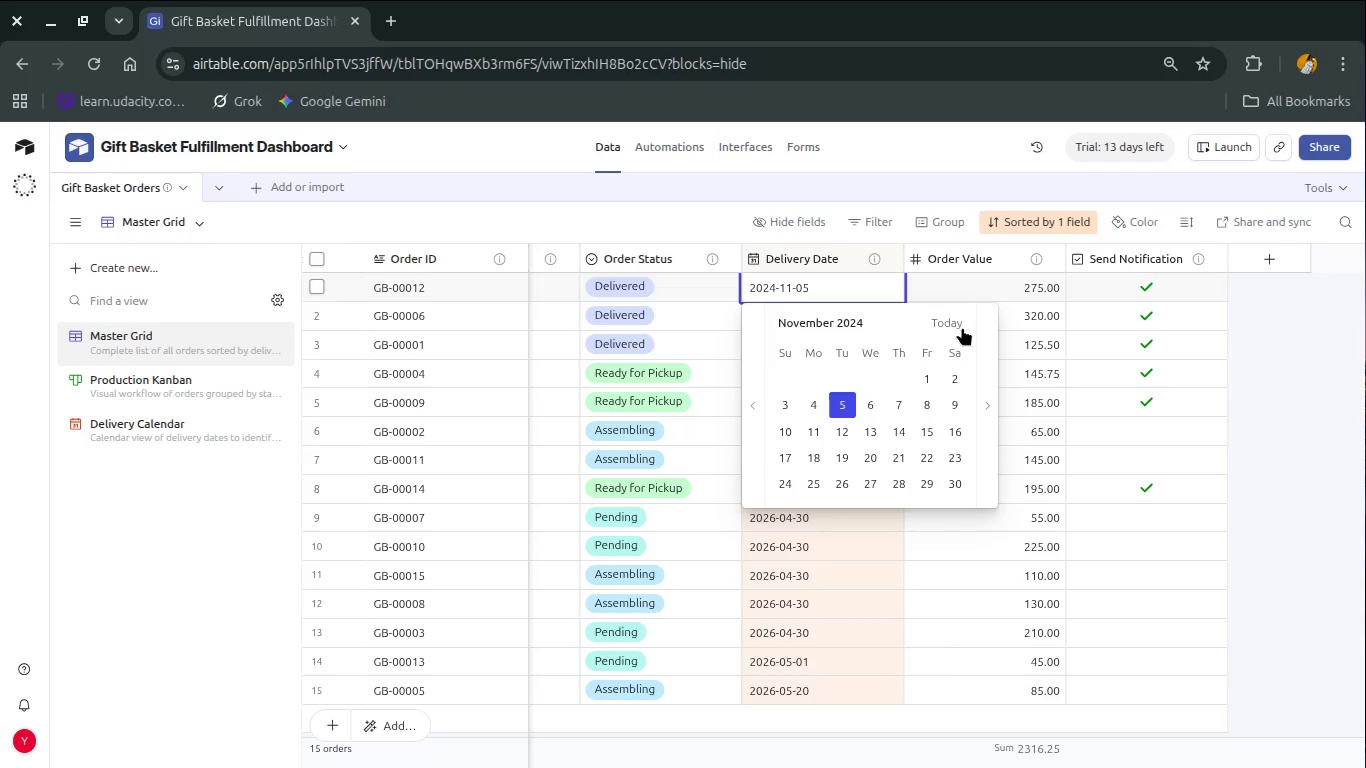 
left_click([962, 327])
 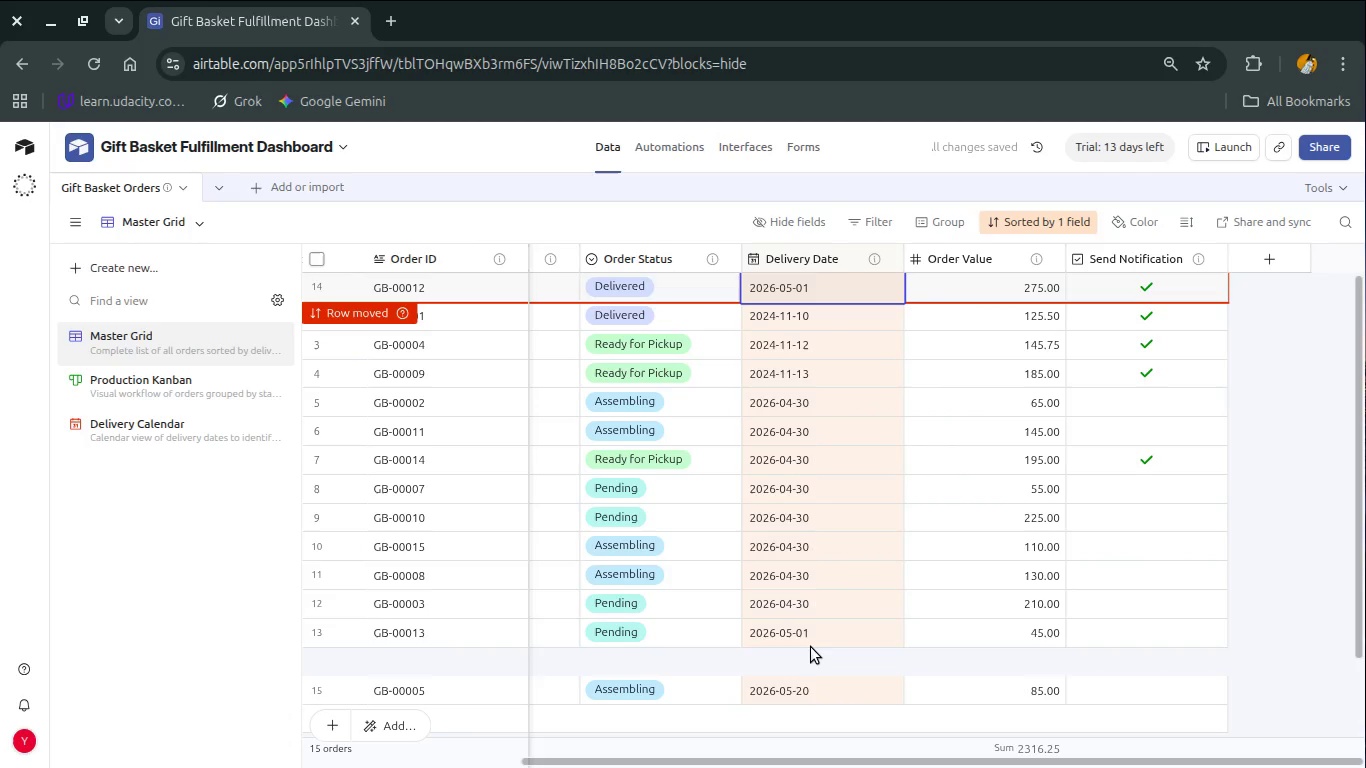 
double_click([813, 630])
 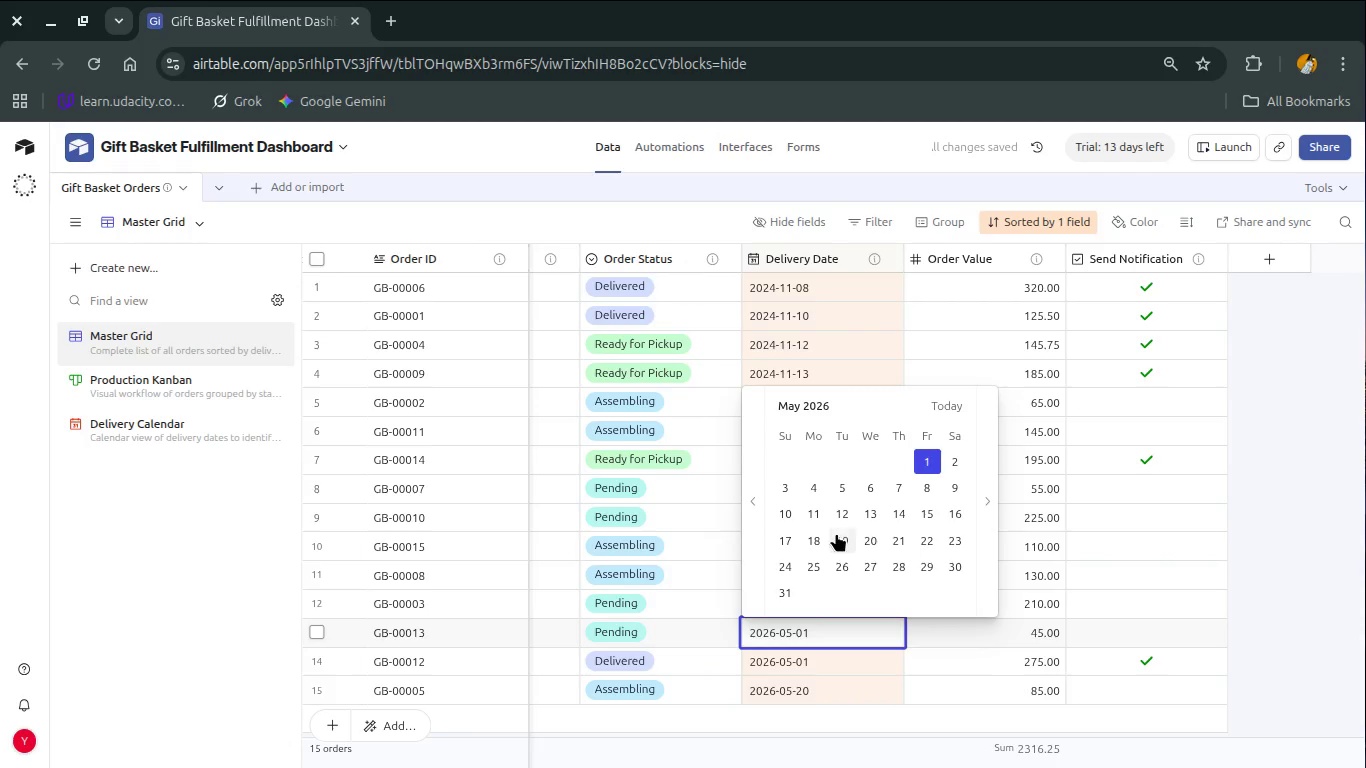 
left_click([829, 513])
 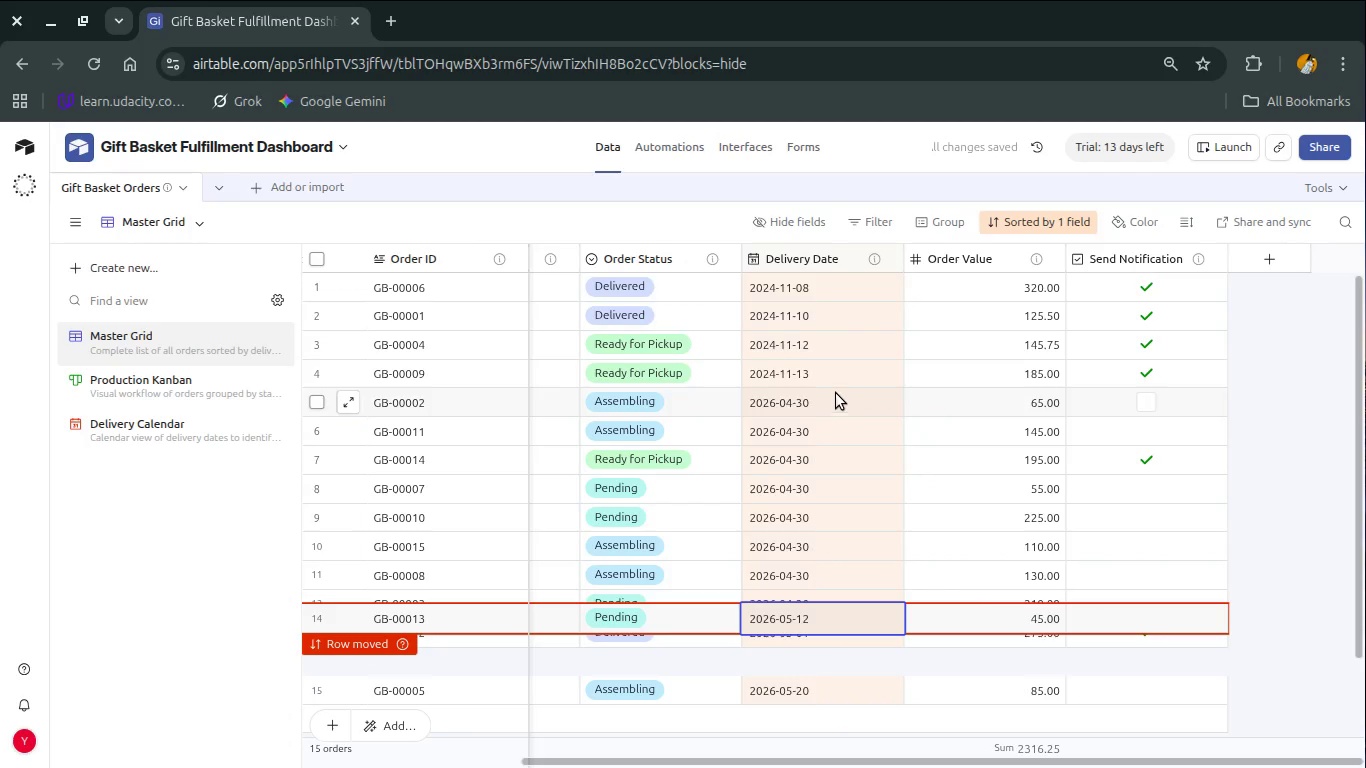 
double_click([832, 375])
 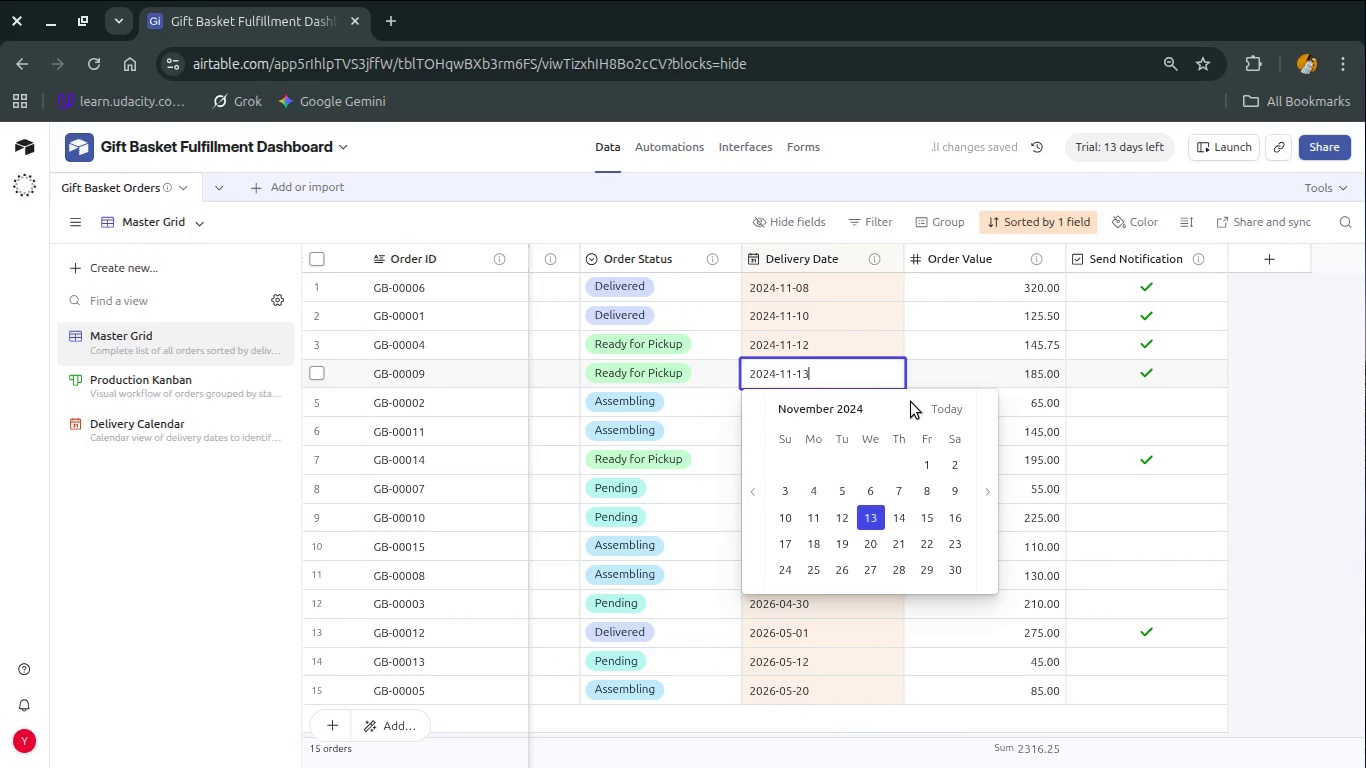 
left_click([939, 402])
 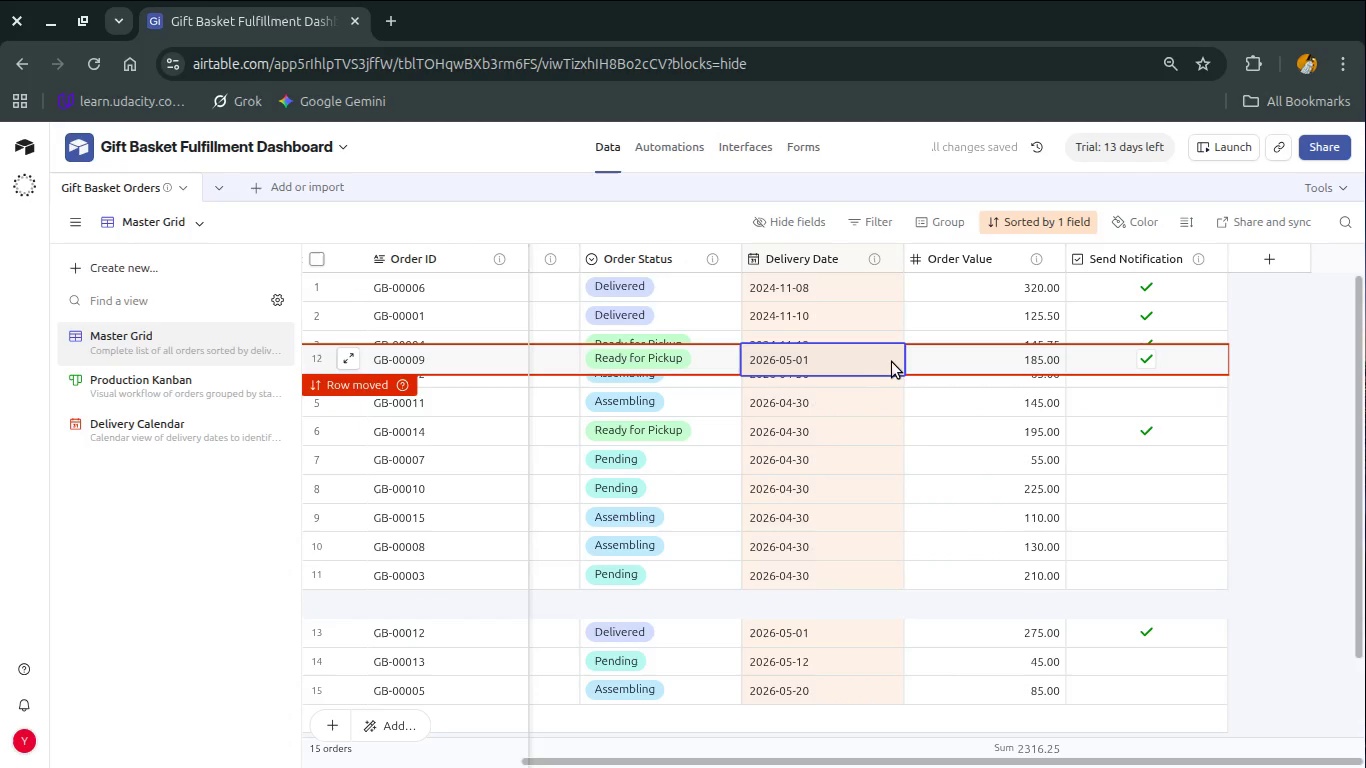 
left_click([872, 425])
 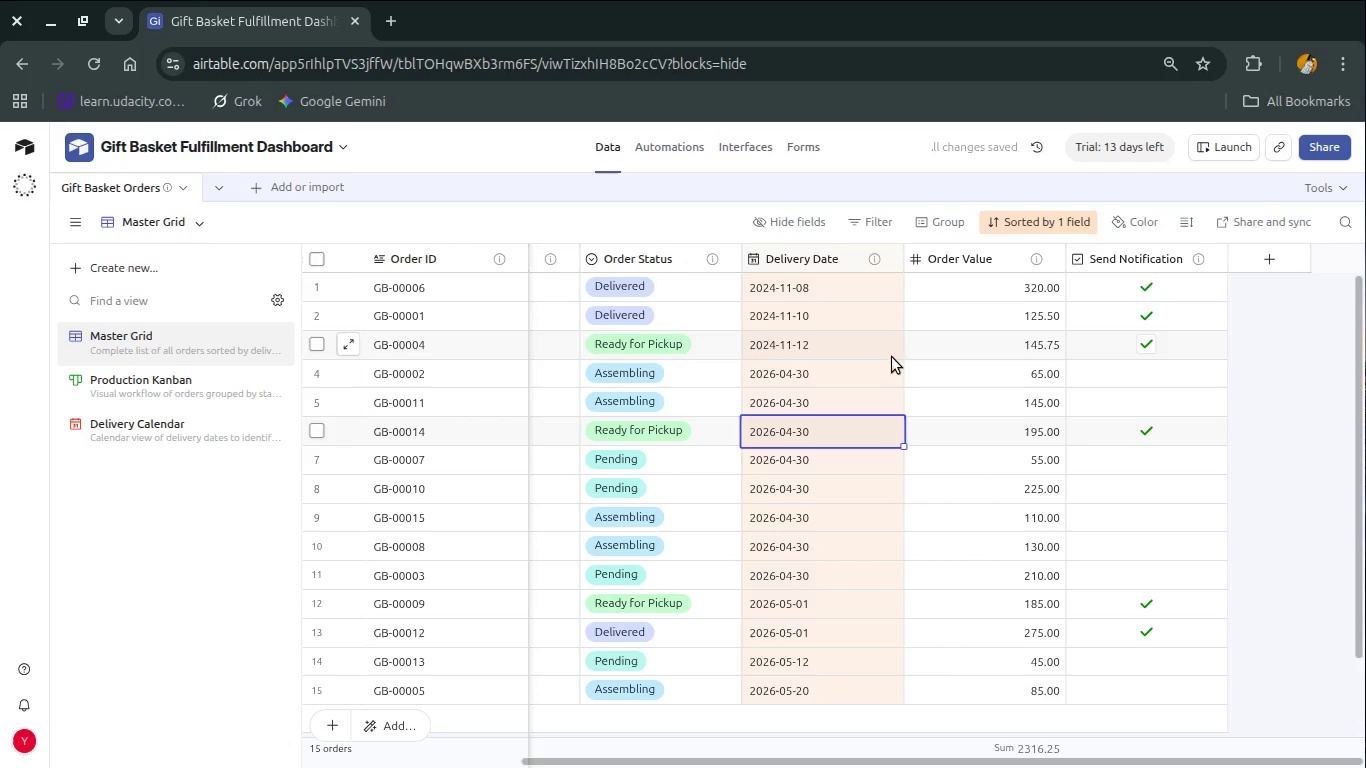 
left_click([901, 372])
 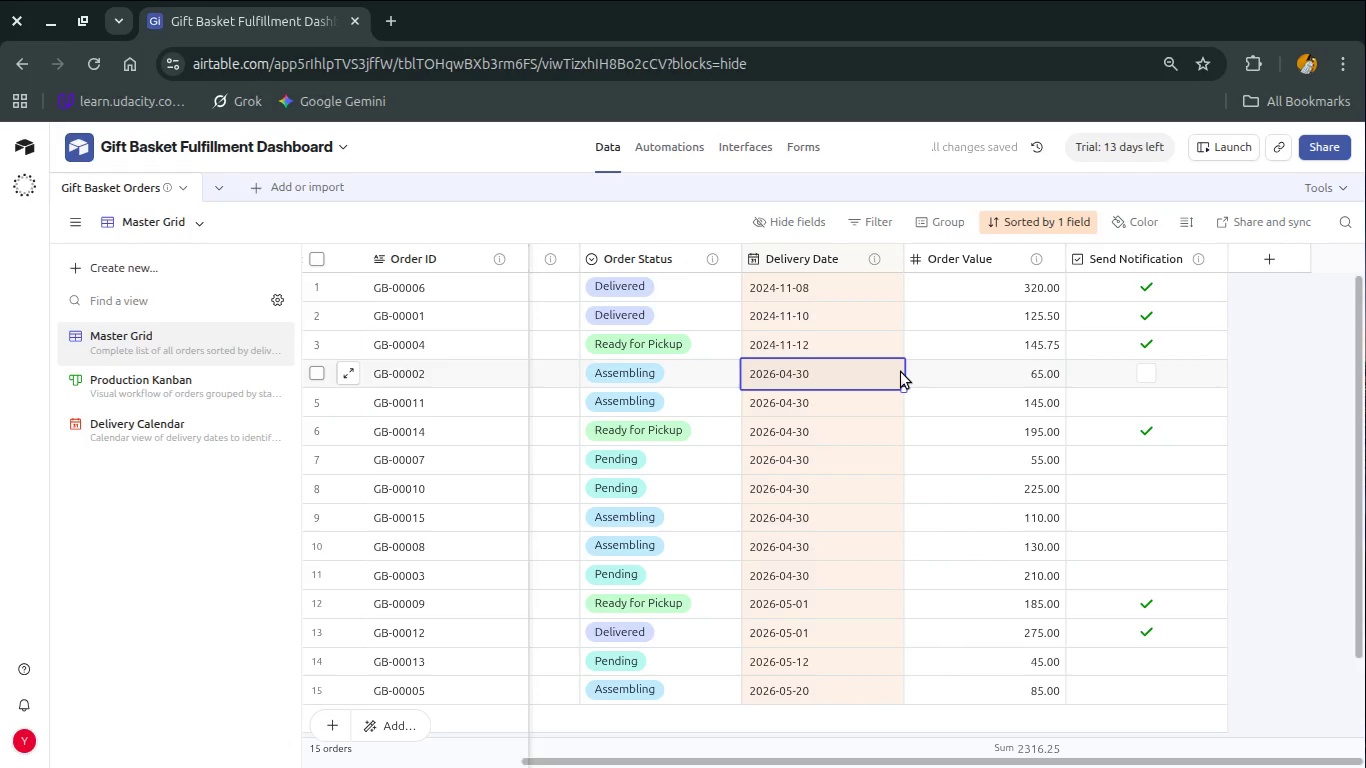 
double_click([901, 372])
 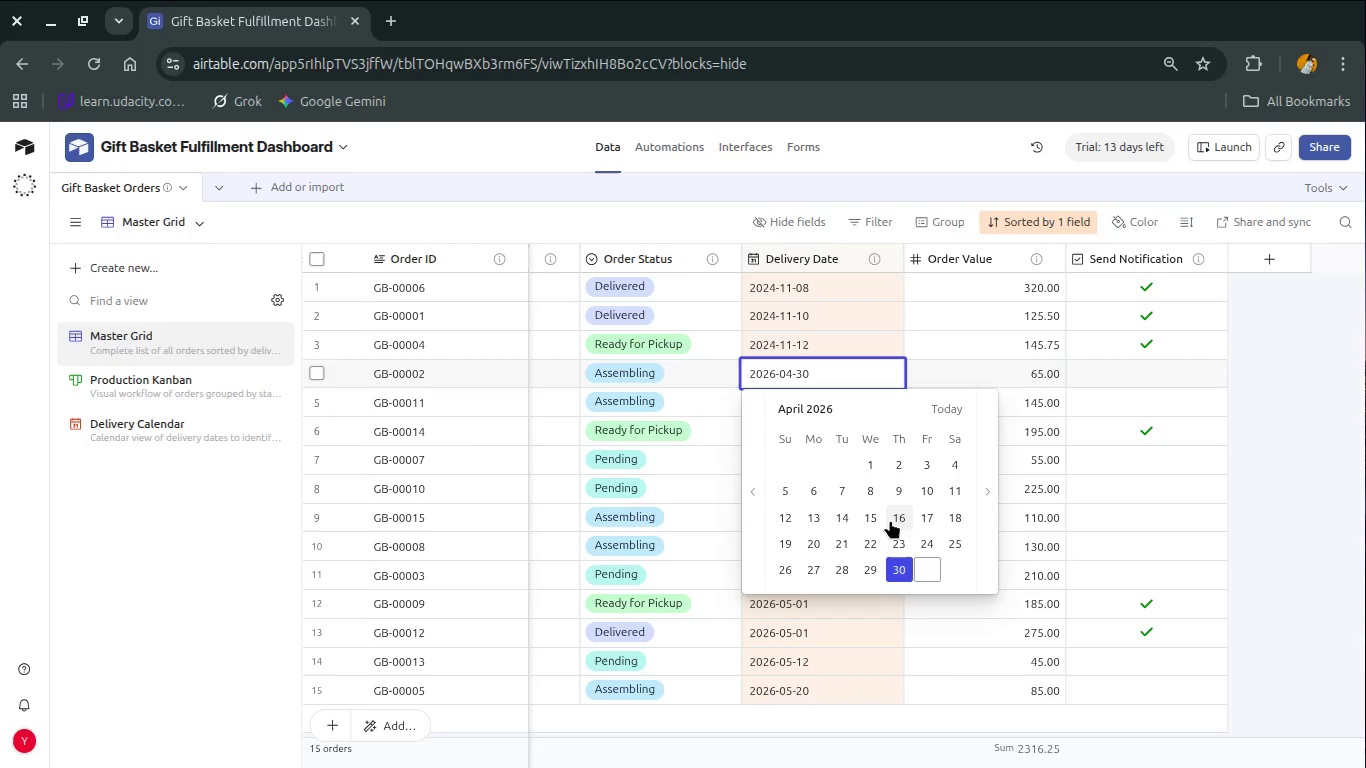 
left_click([890, 520])
 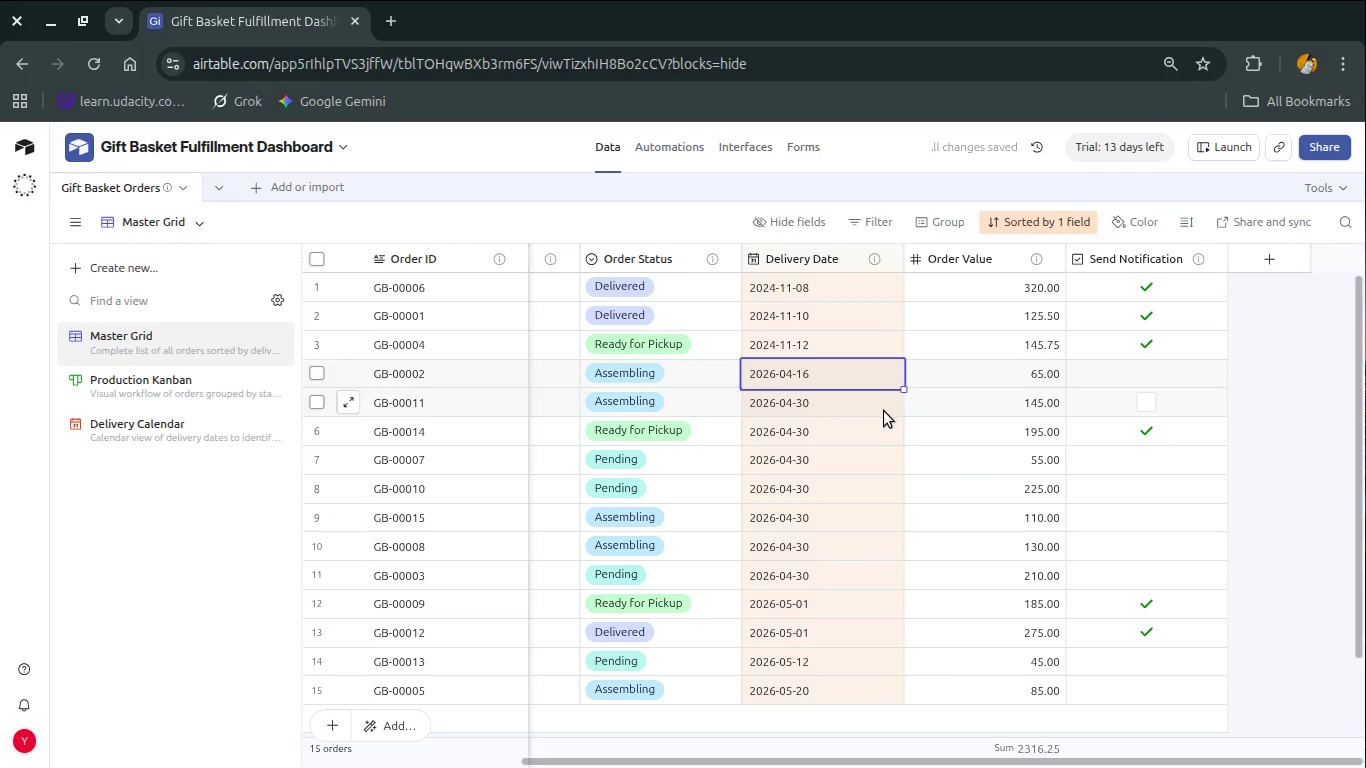 
left_click([875, 407])
 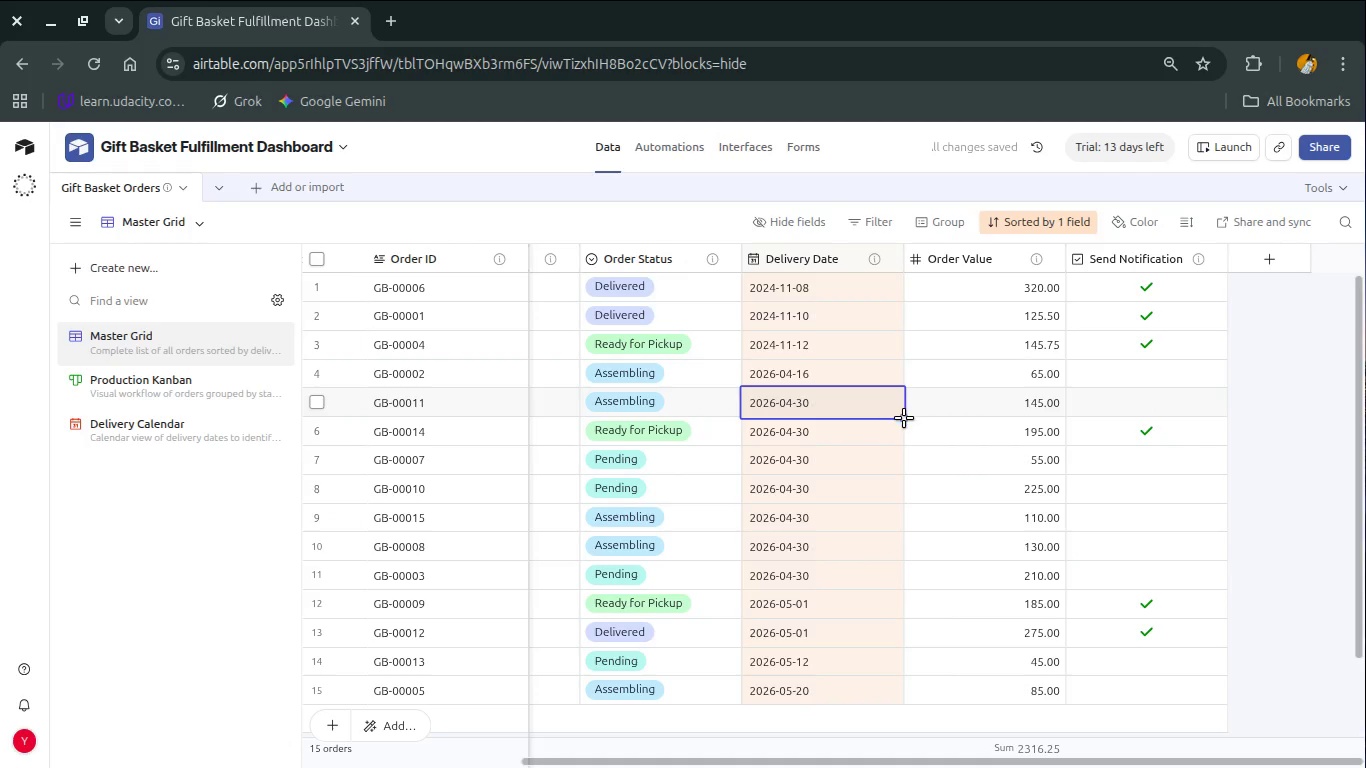 
left_click_drag(start_coordinate=[904, 418], to_coordinate=[901, 273])
 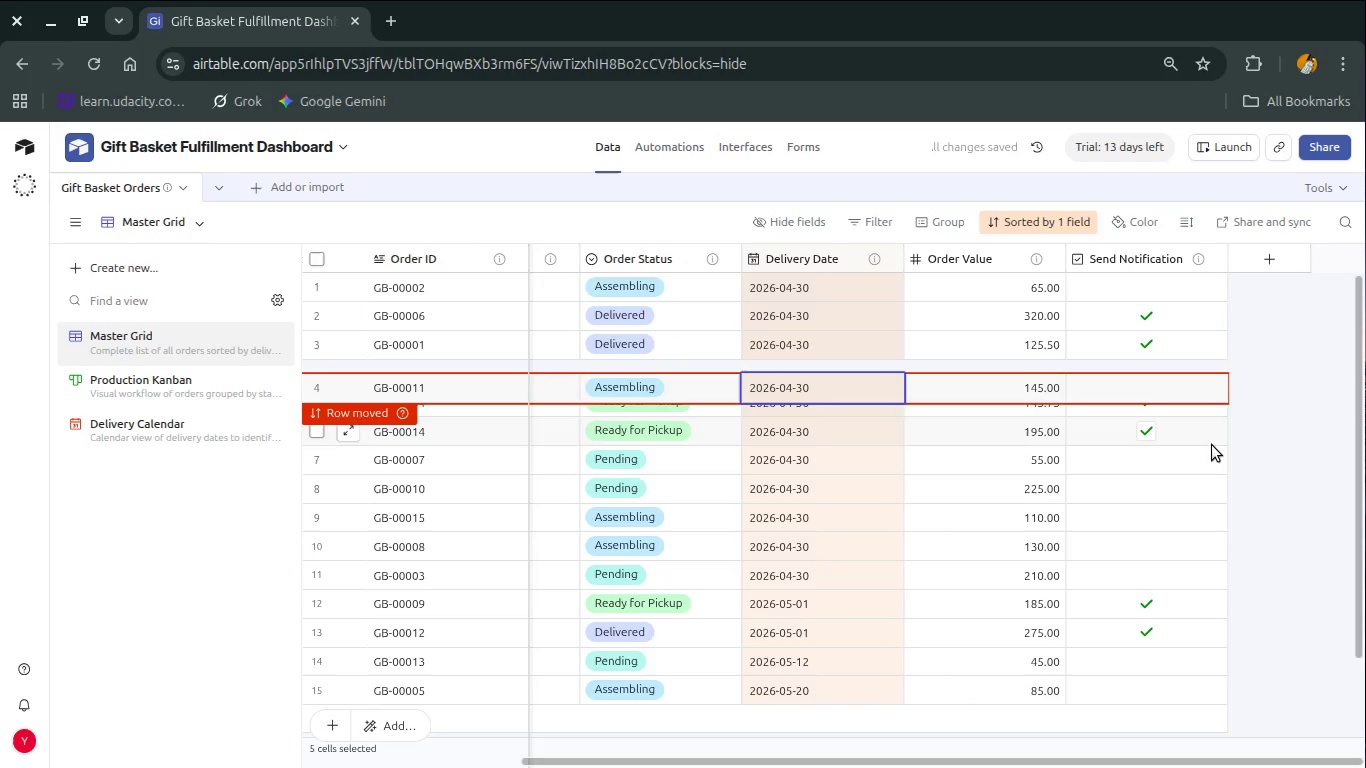 
left_click([1284, 466])
 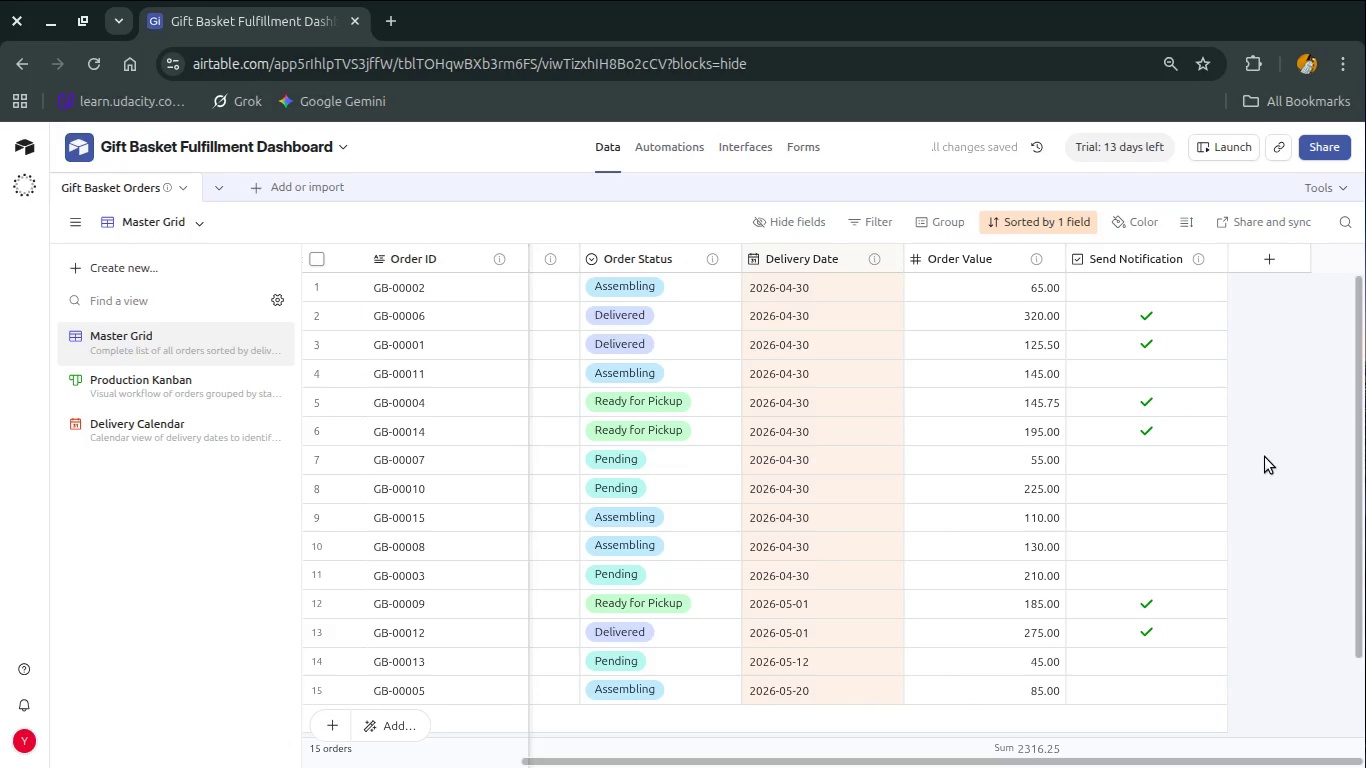 
scroll: coordinate [1265, 457], scroll_direction: down, amount: 3.0
 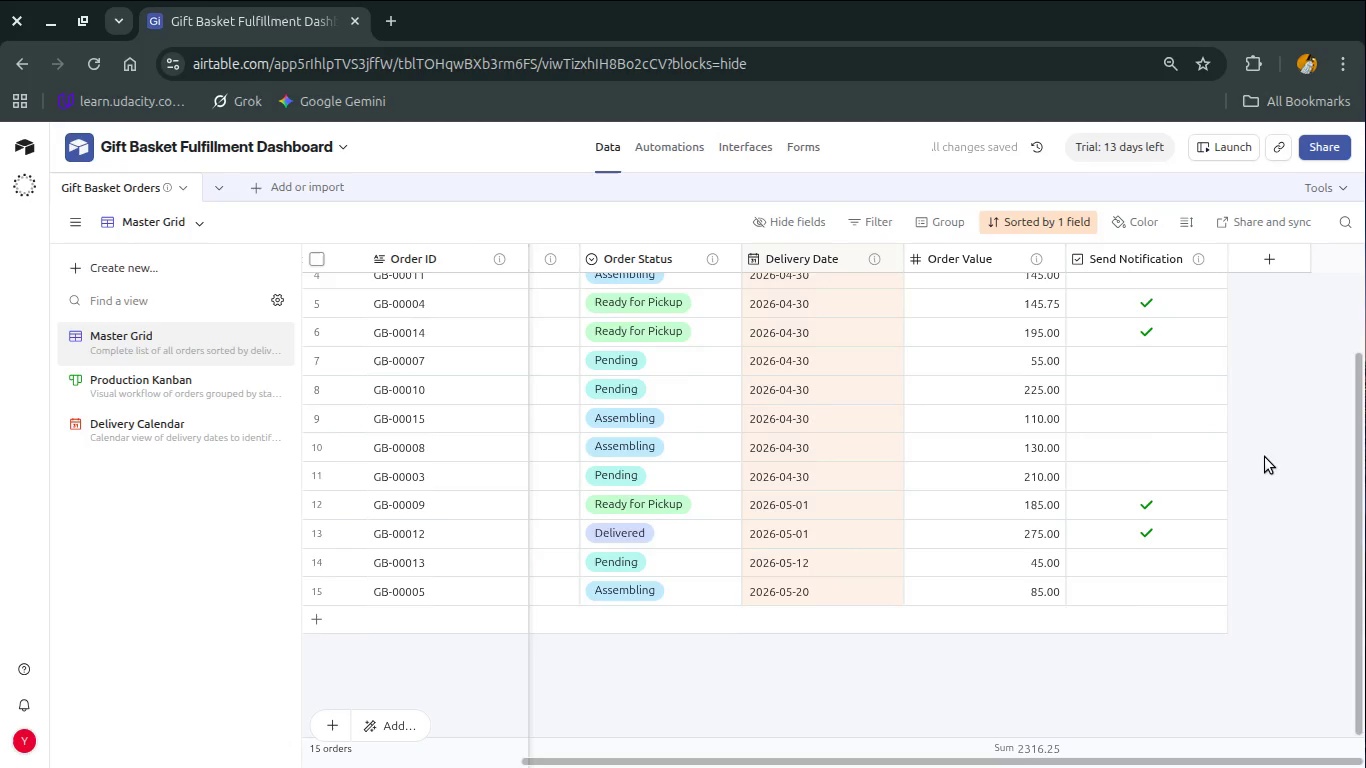 
scroll: coordinate [1265, 457], scroll_direction: up, amount: 1.0
 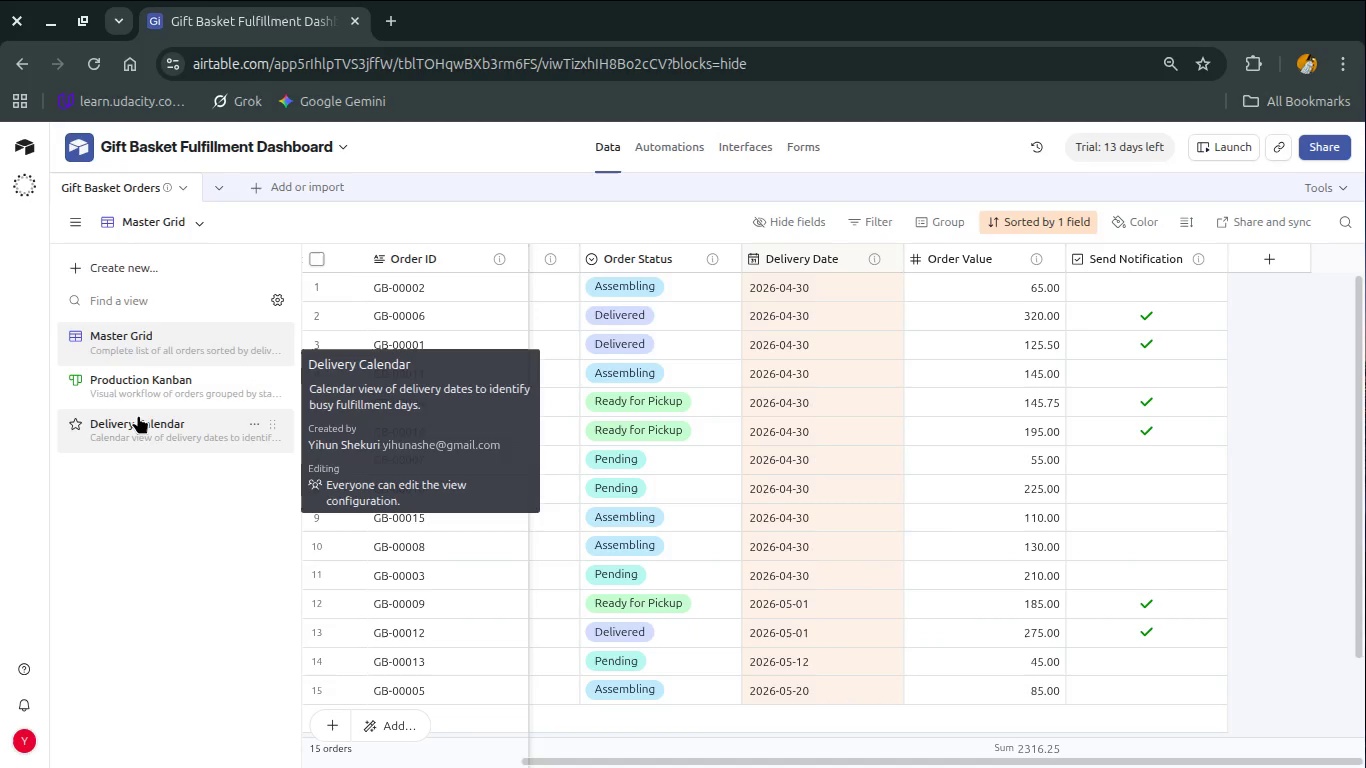 
left_click([138, 415])
 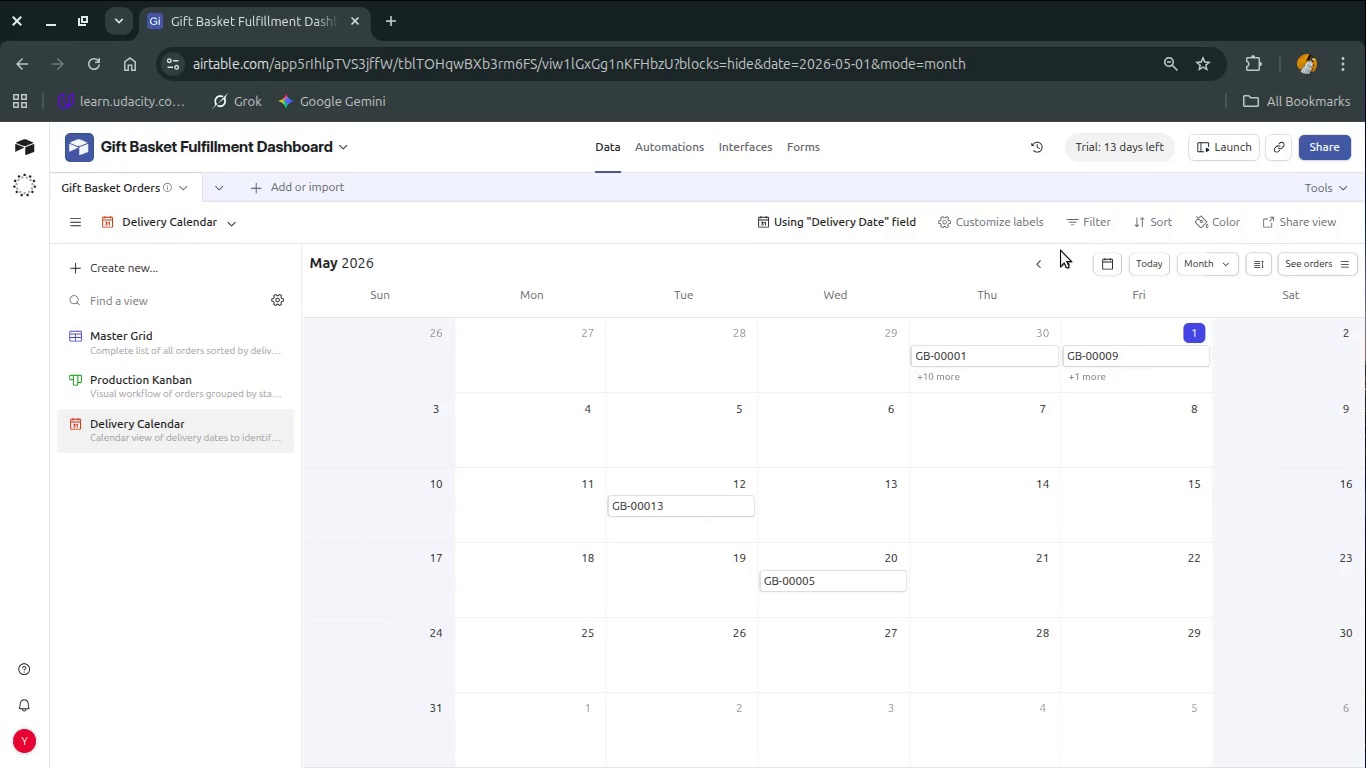 
wait(13.8)
 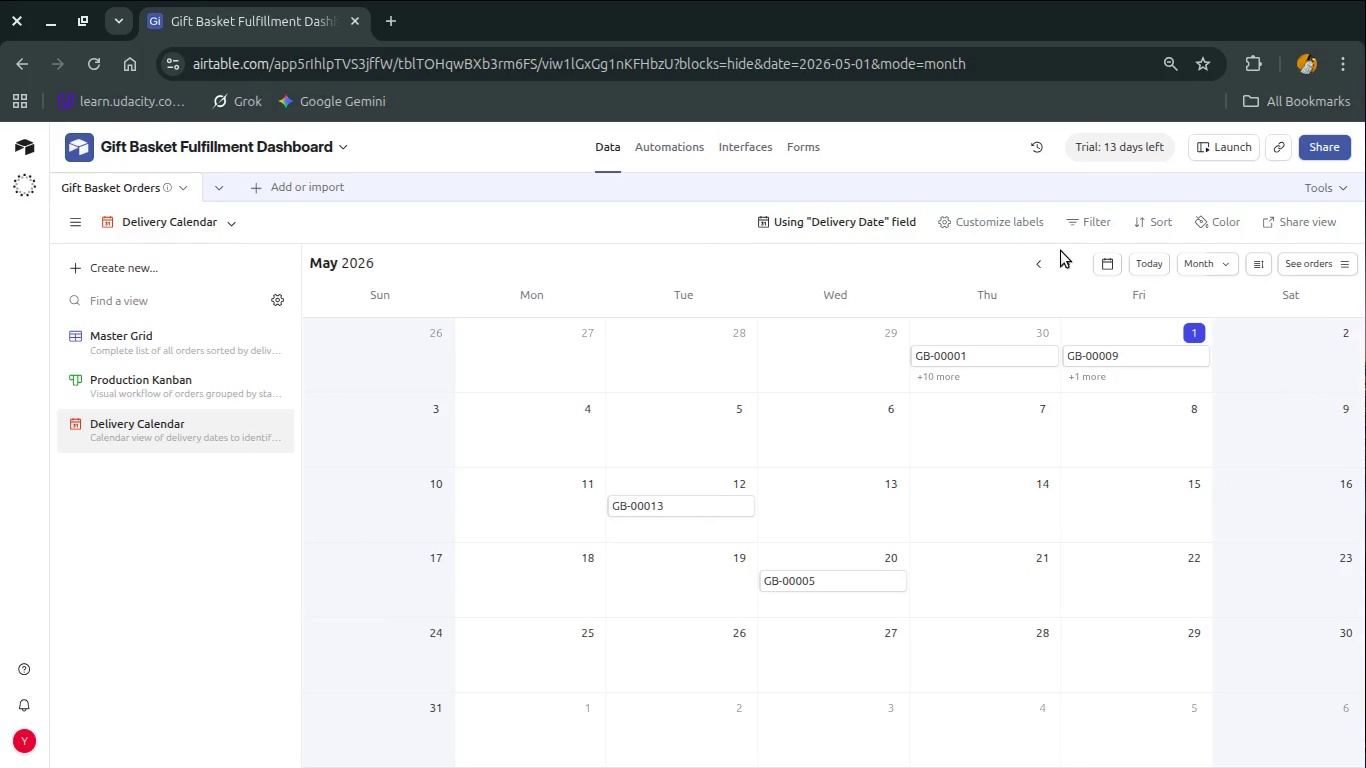 
left_click([660, 153])
 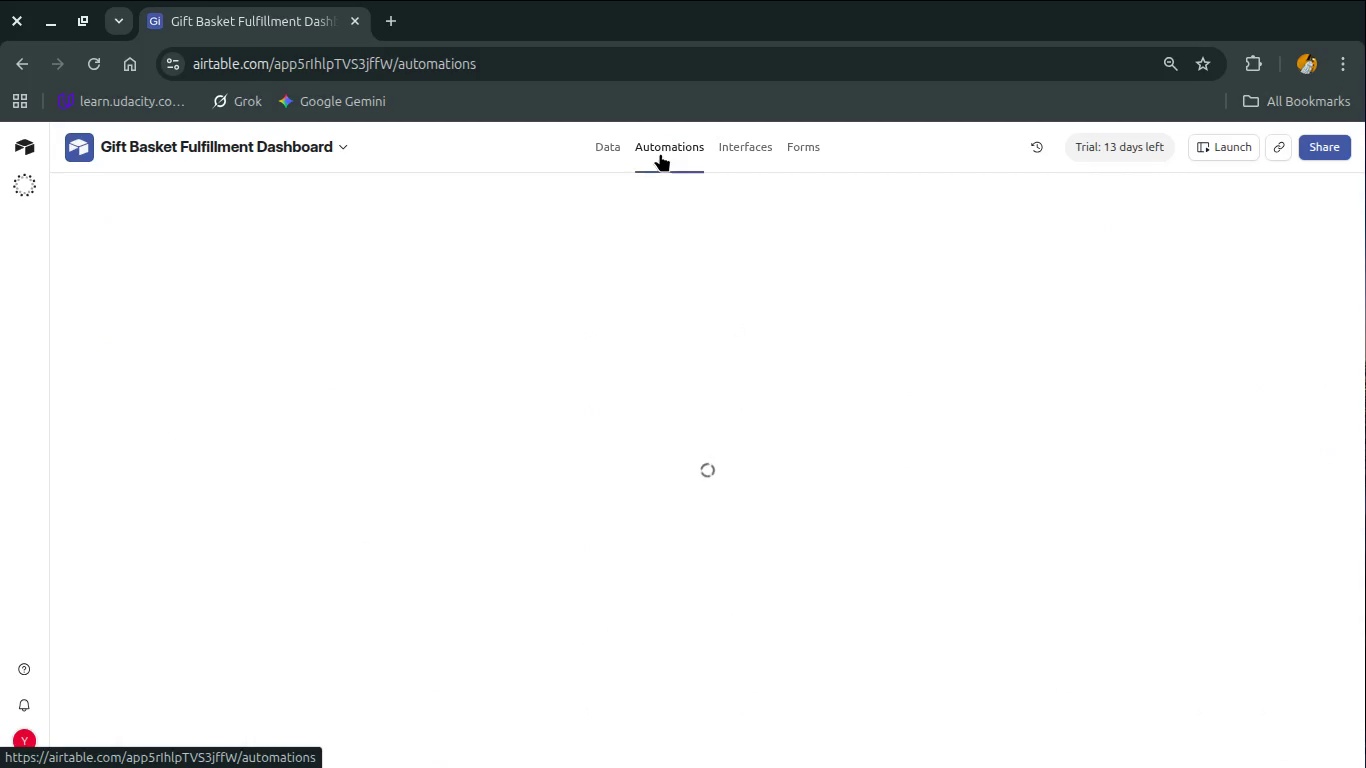 
mouse_move([666, 178])
 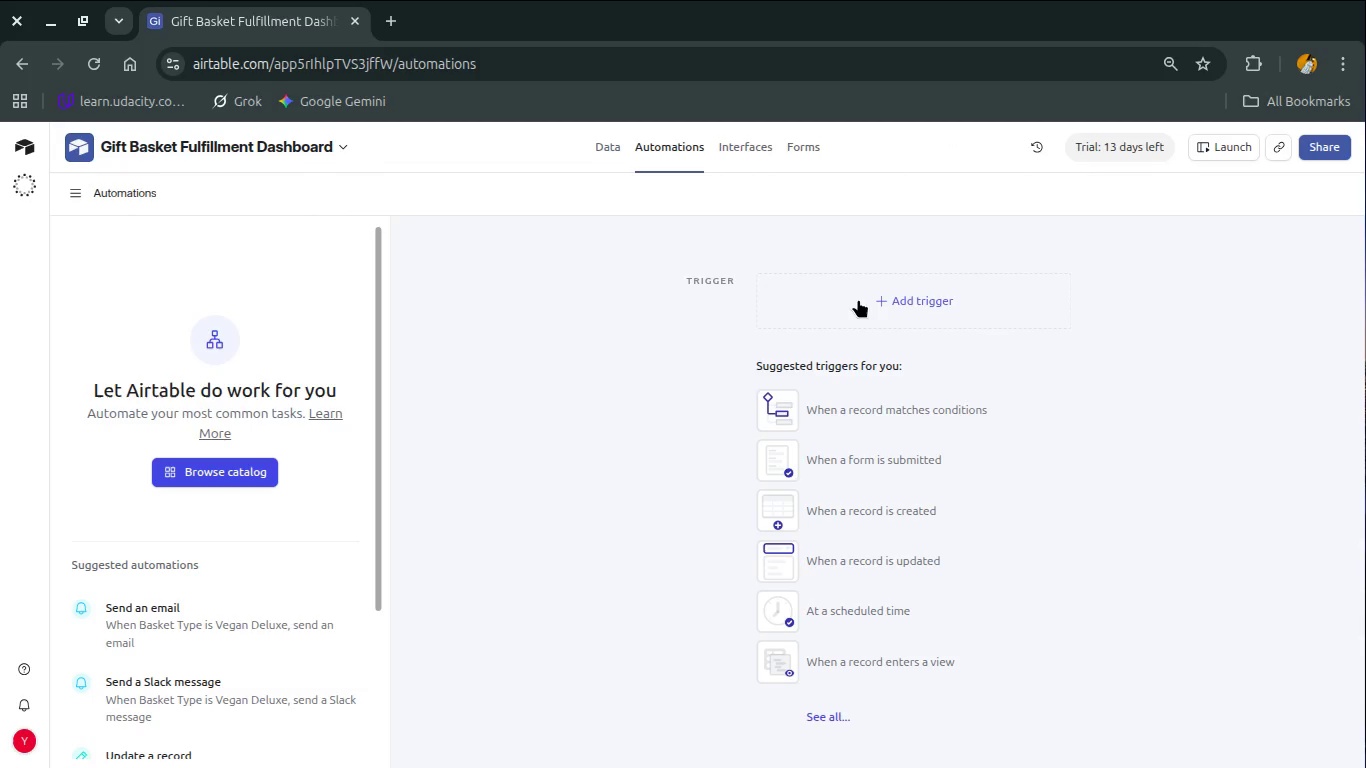 
wait(6.13)
 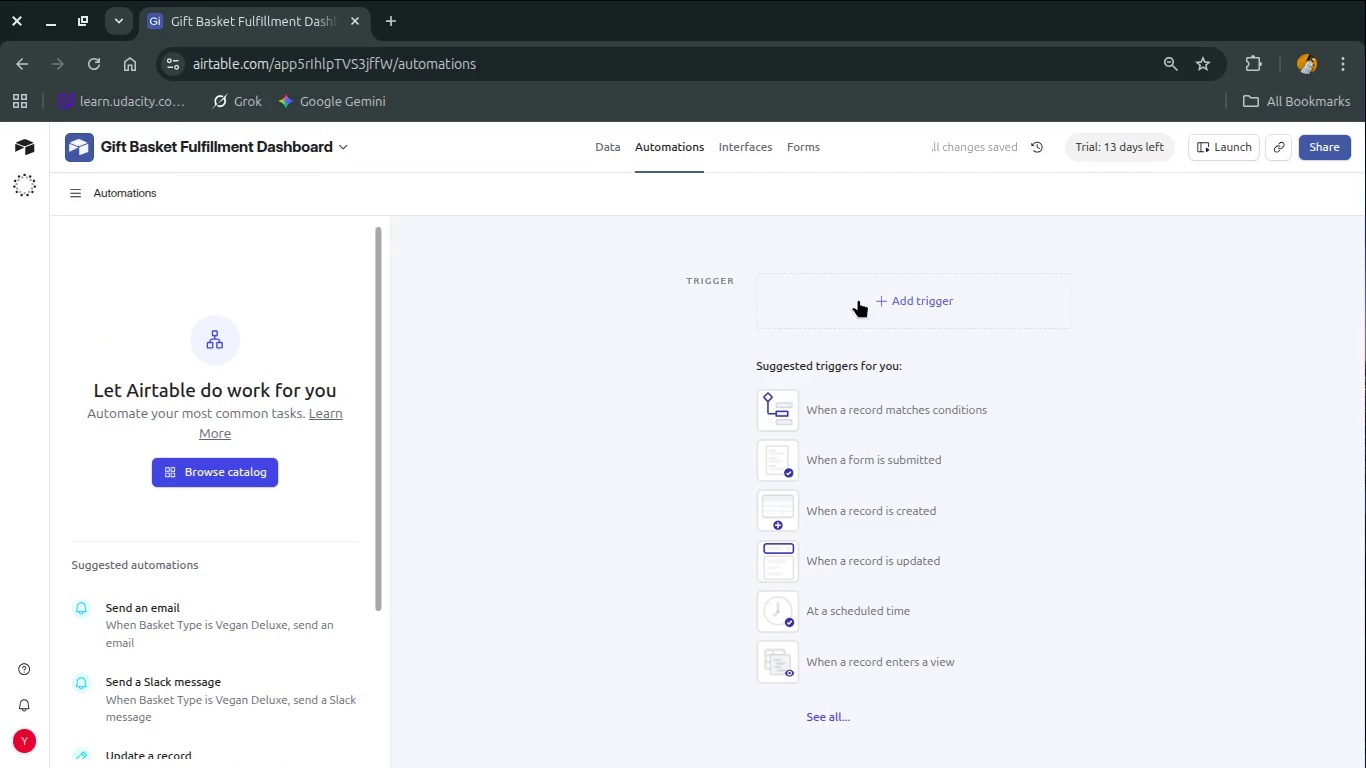 
left_click([858, 299])
 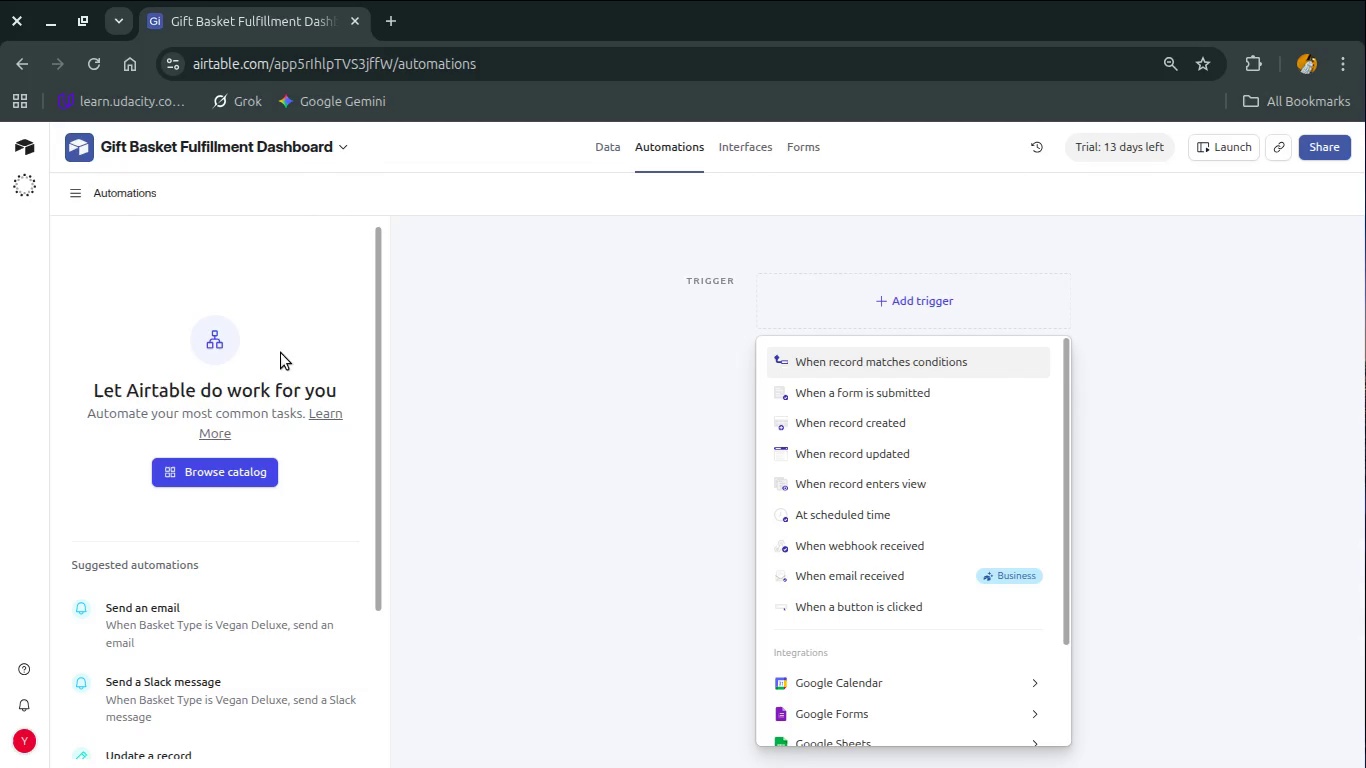 
wait(23.65)
 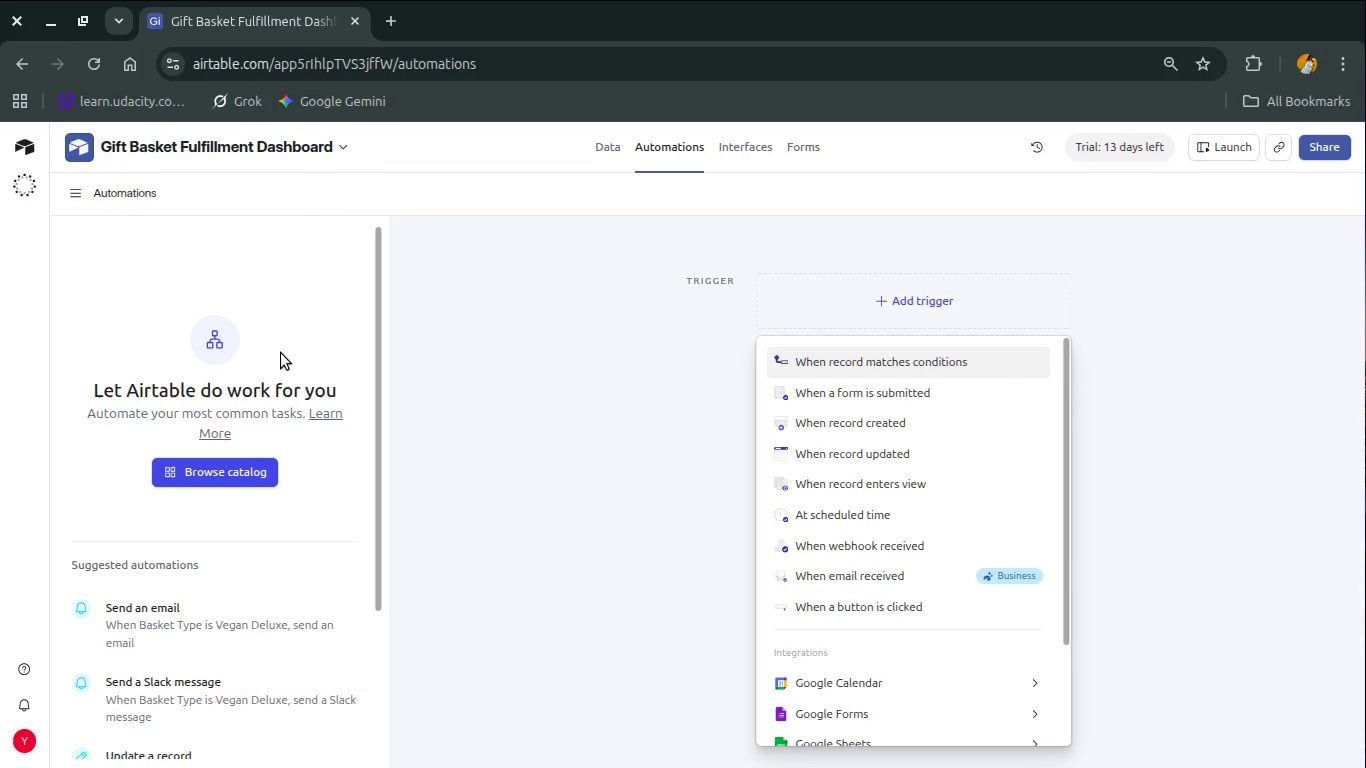 
left_click([910, 445])
 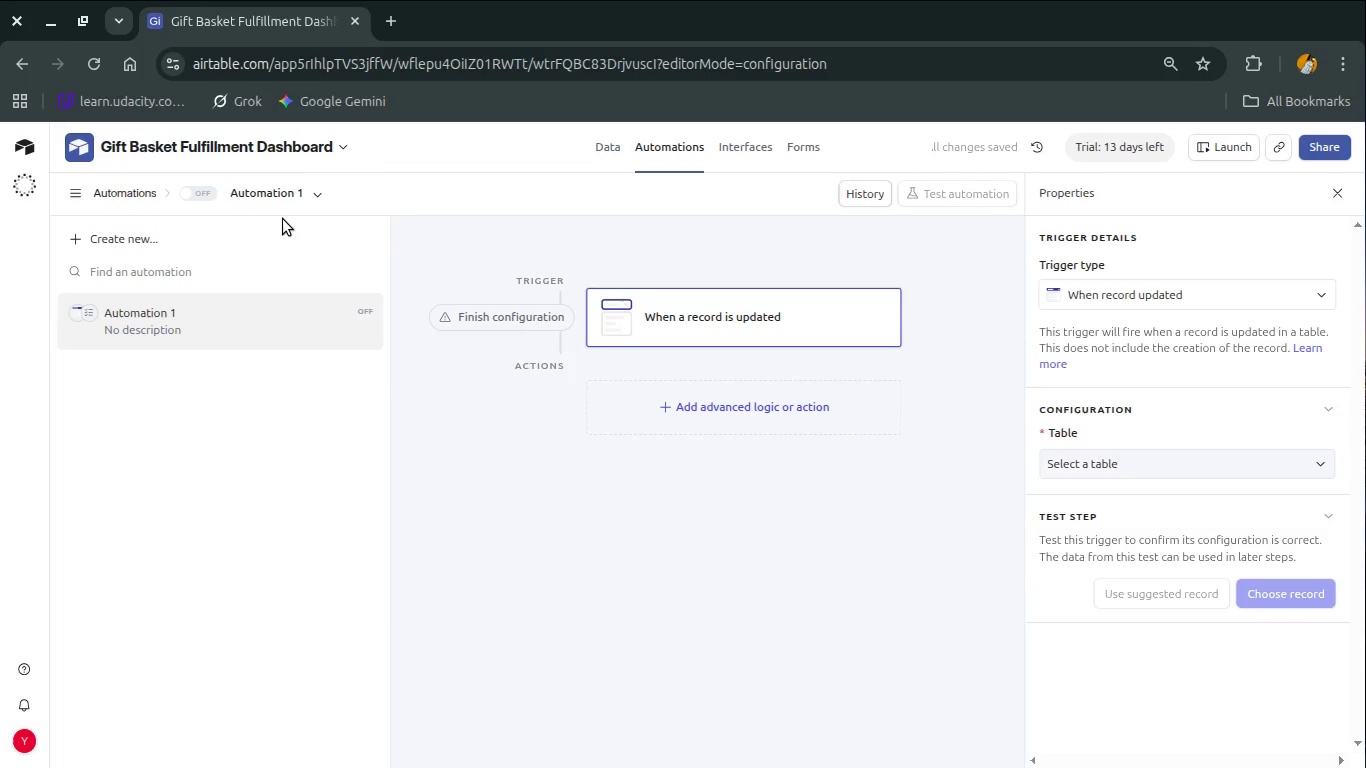 
left_click([275, 198])
 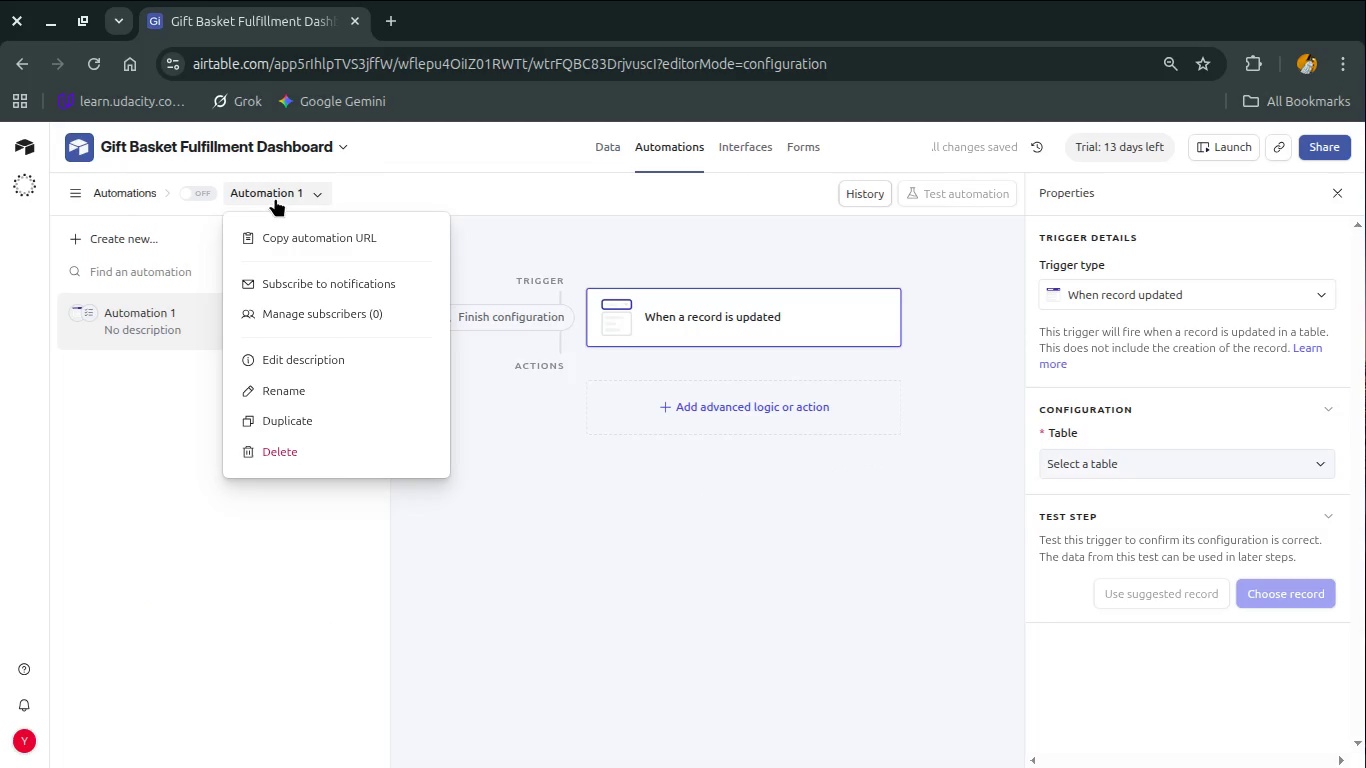 
double_click([275, 198])
 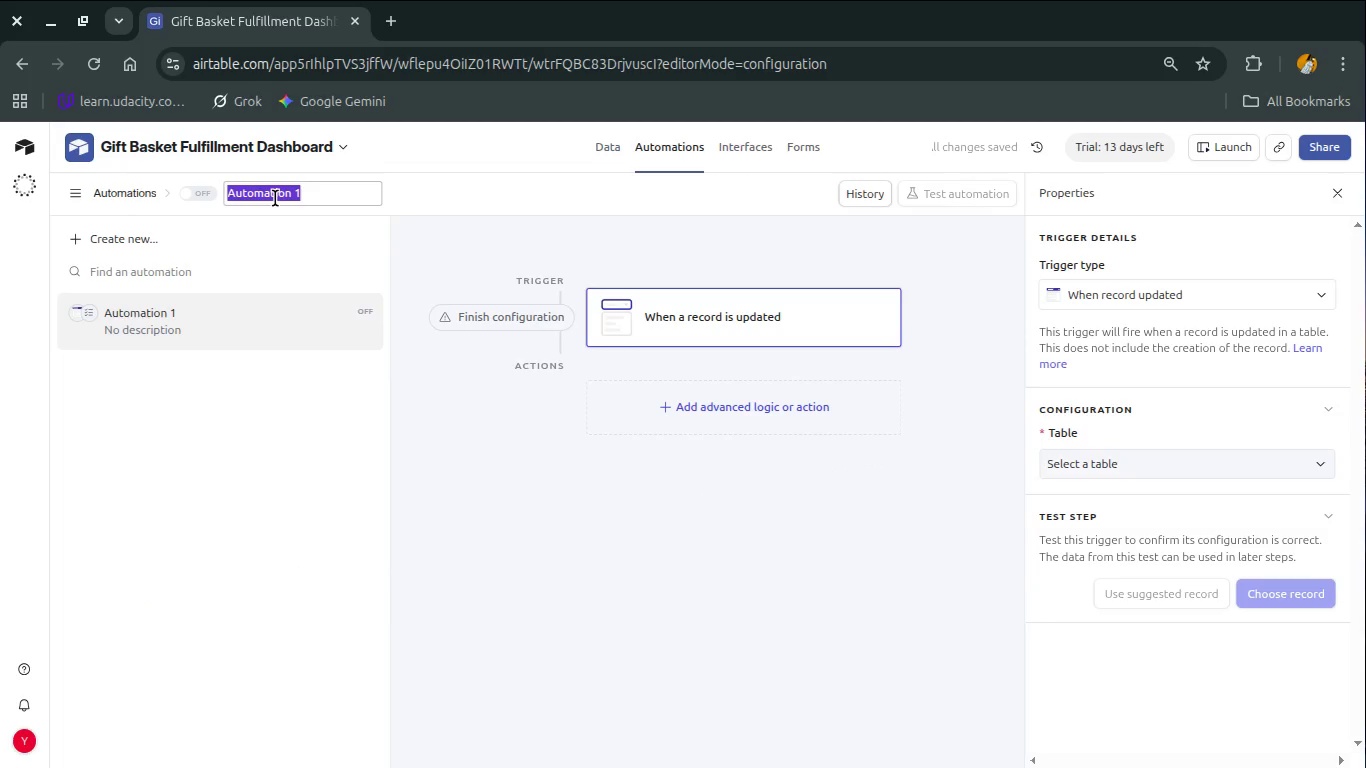 
type(Mark Ready Orders or Notificaton)
 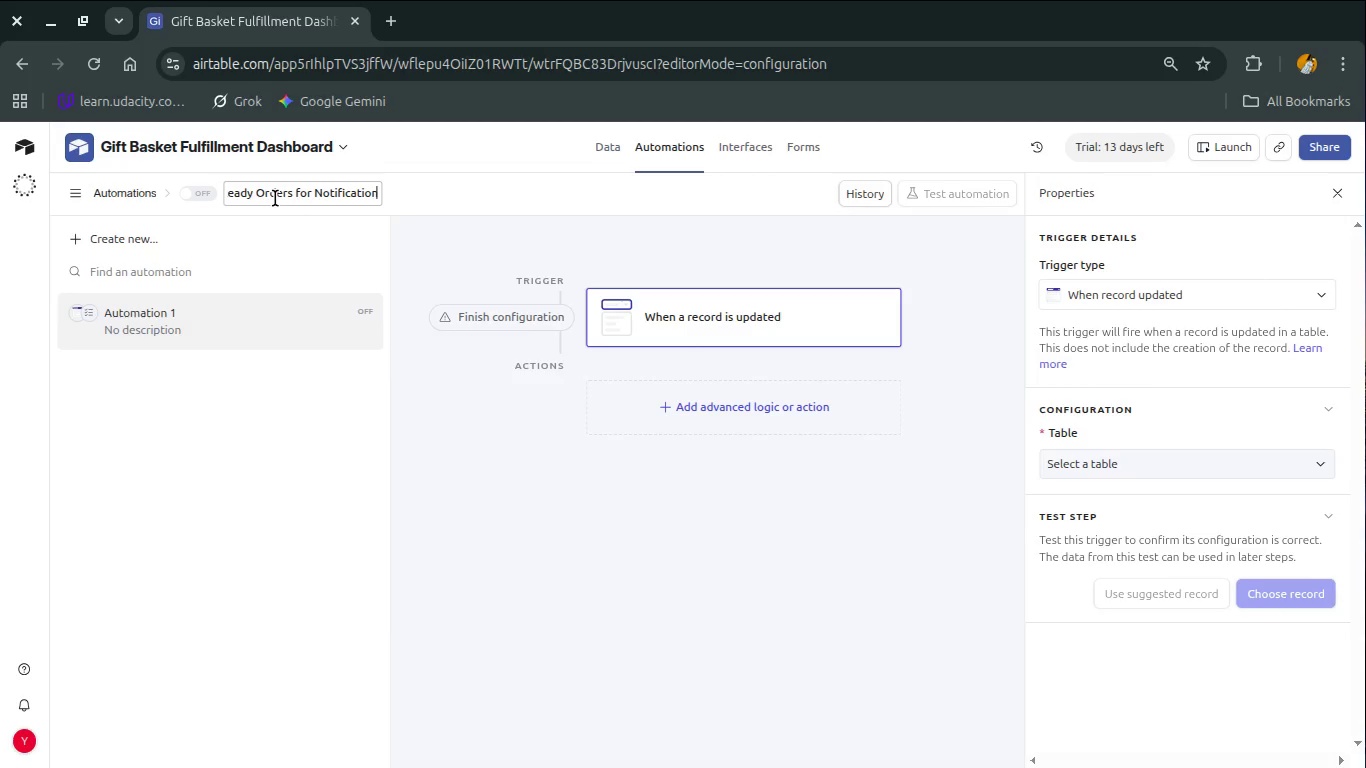 
 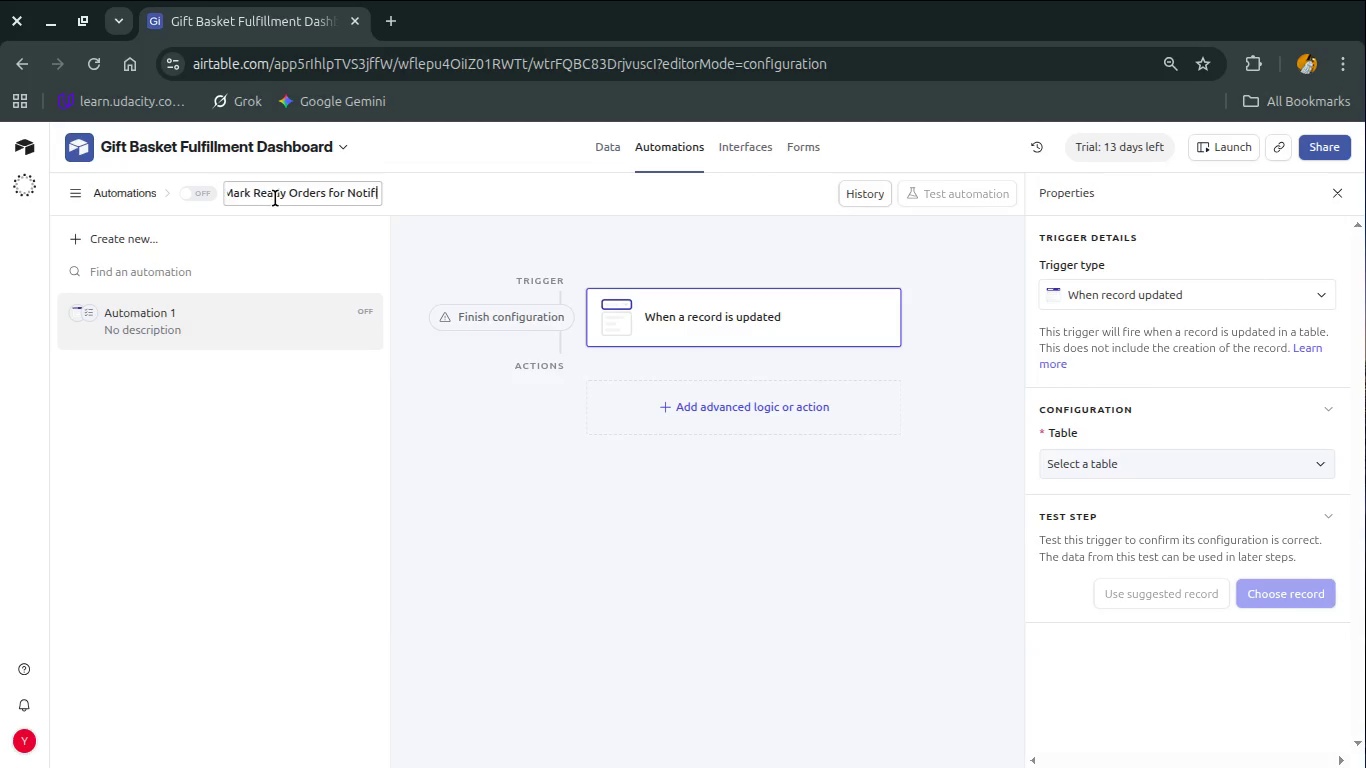 
hold_key(key=I, duration=0.34)
 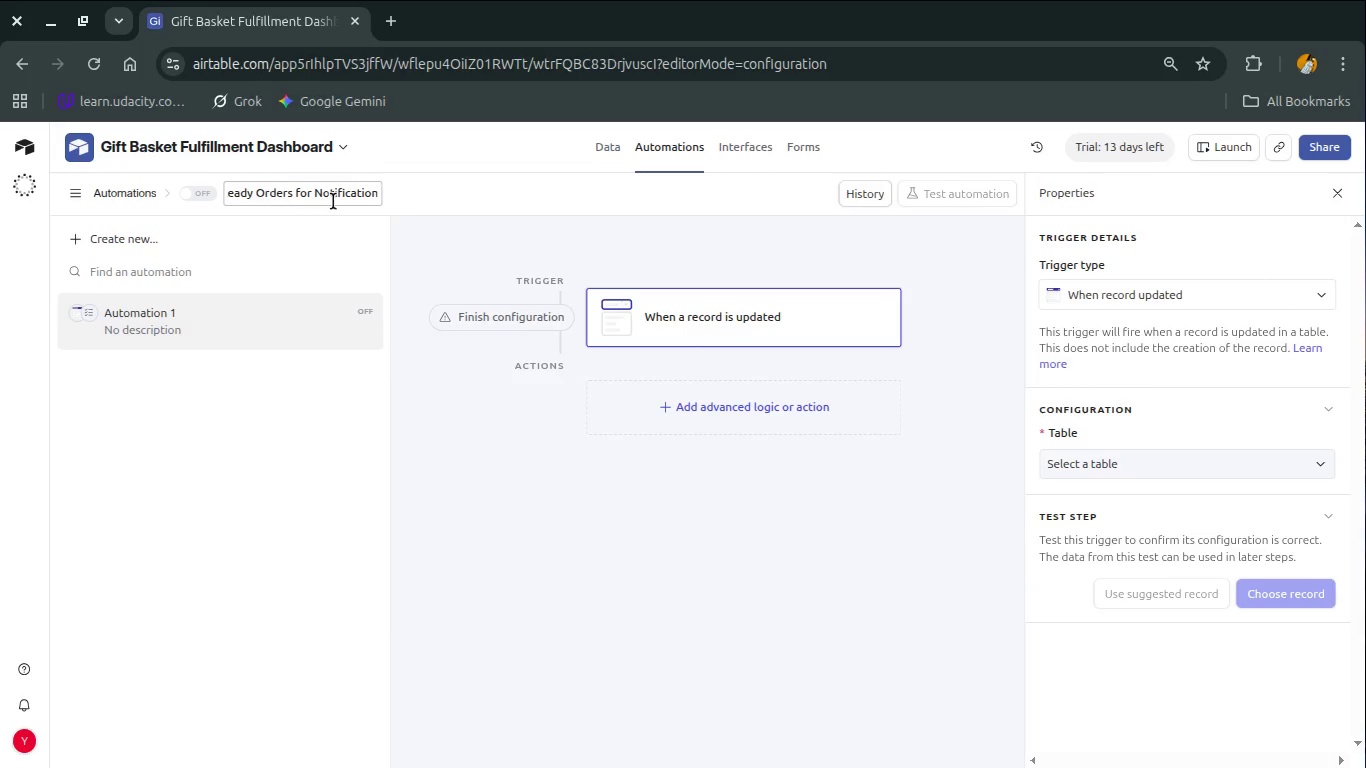 
left_click([419, 228])
 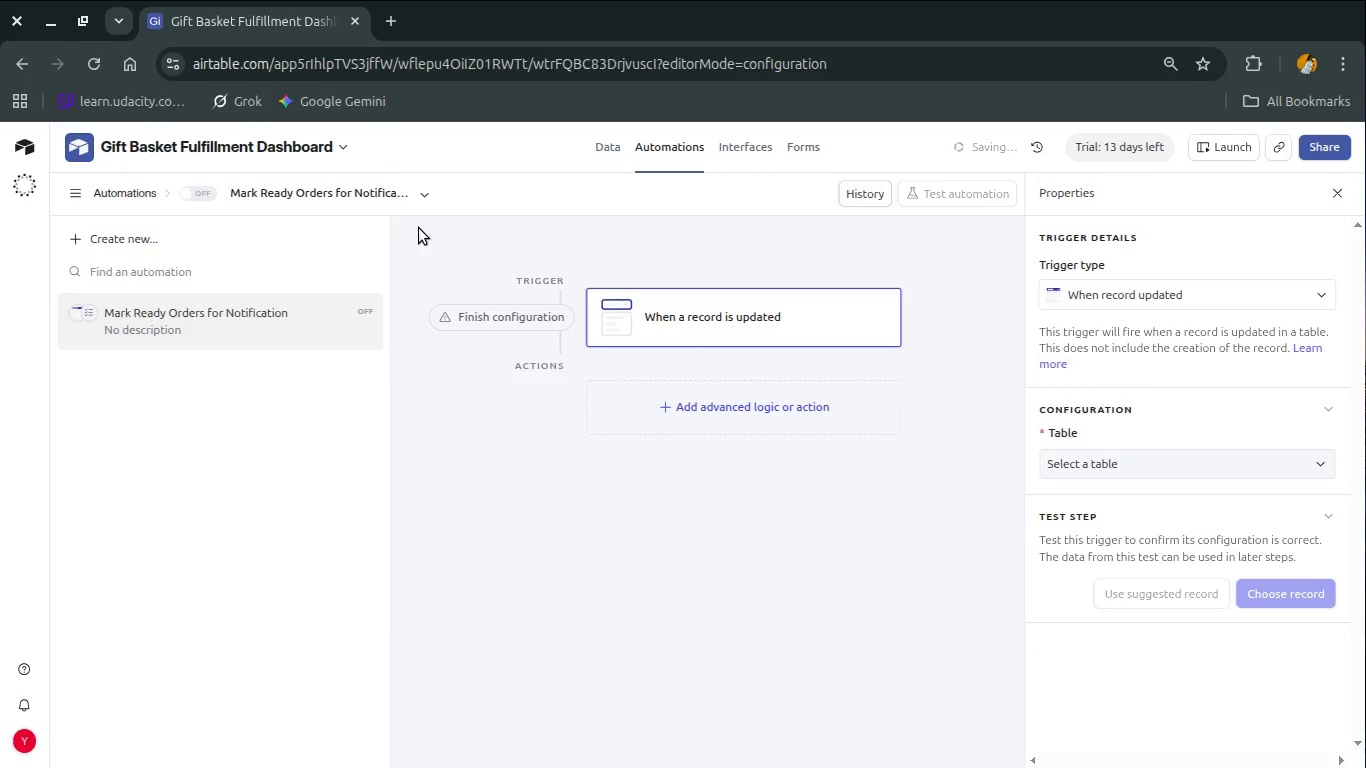 
mouse_move([420, 197])
 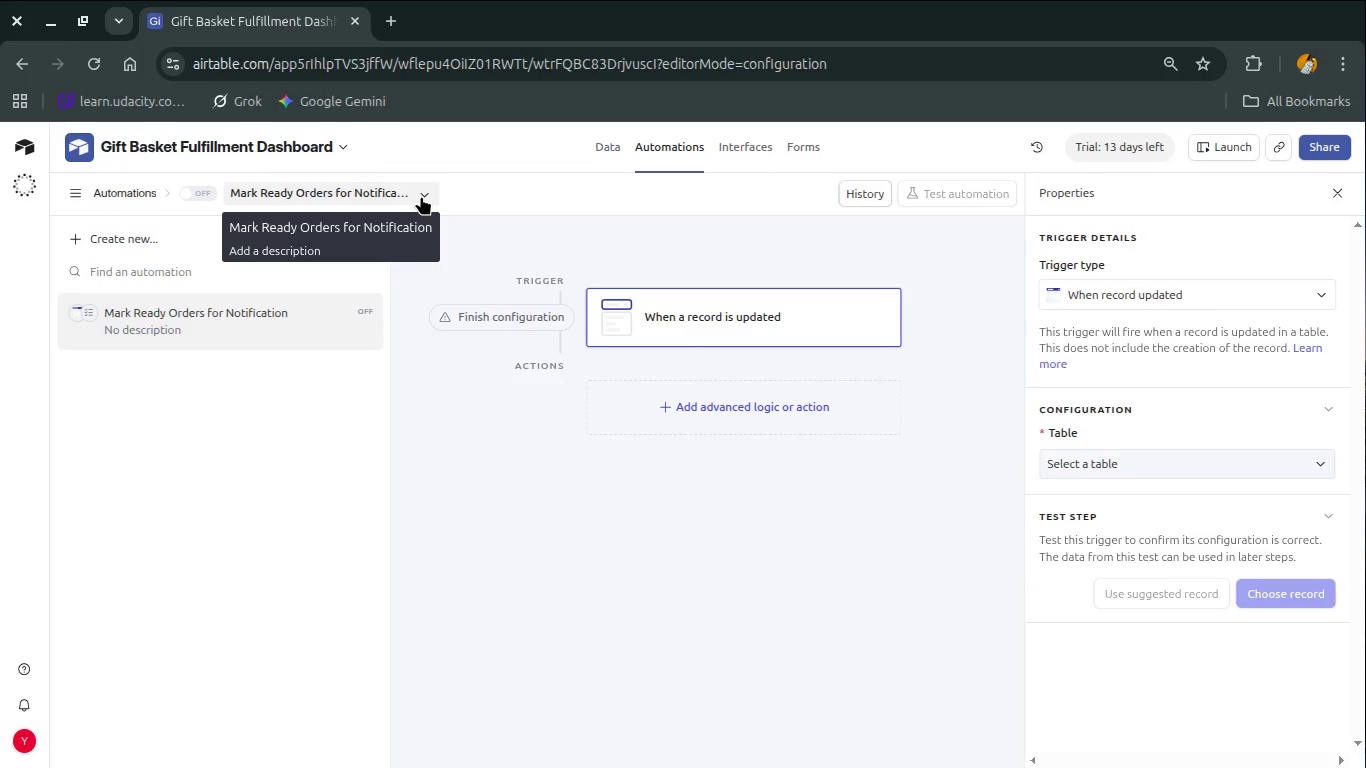 
wait(40.59)
 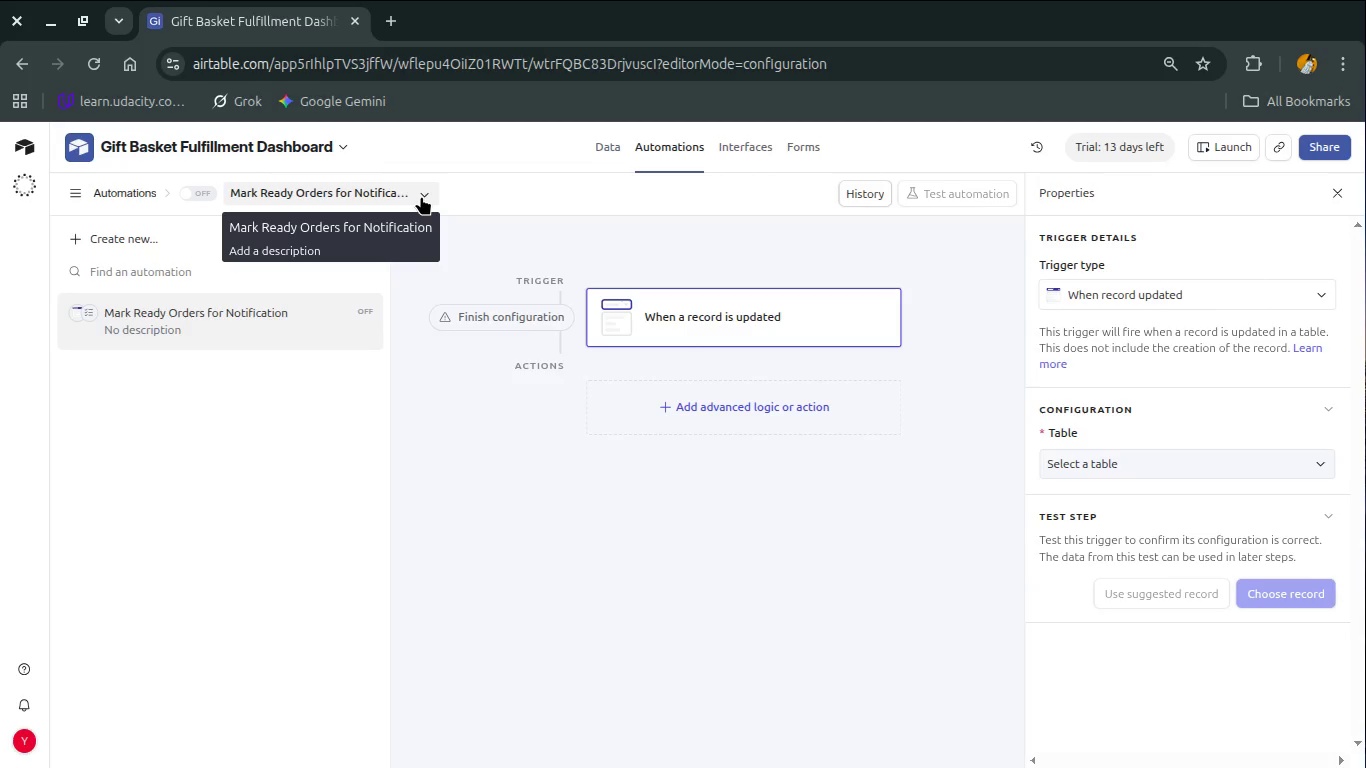 
left_click([424, 203])
 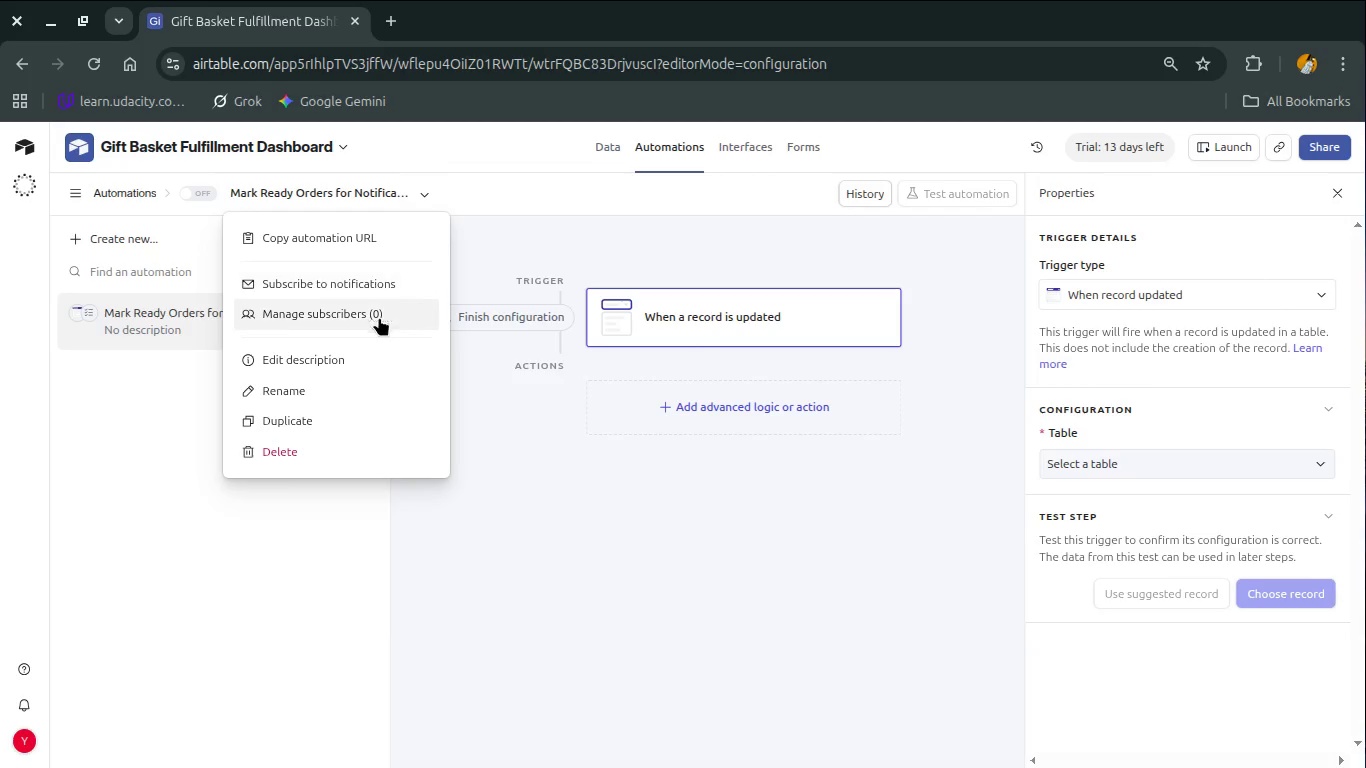 
left_click([371, 349])
 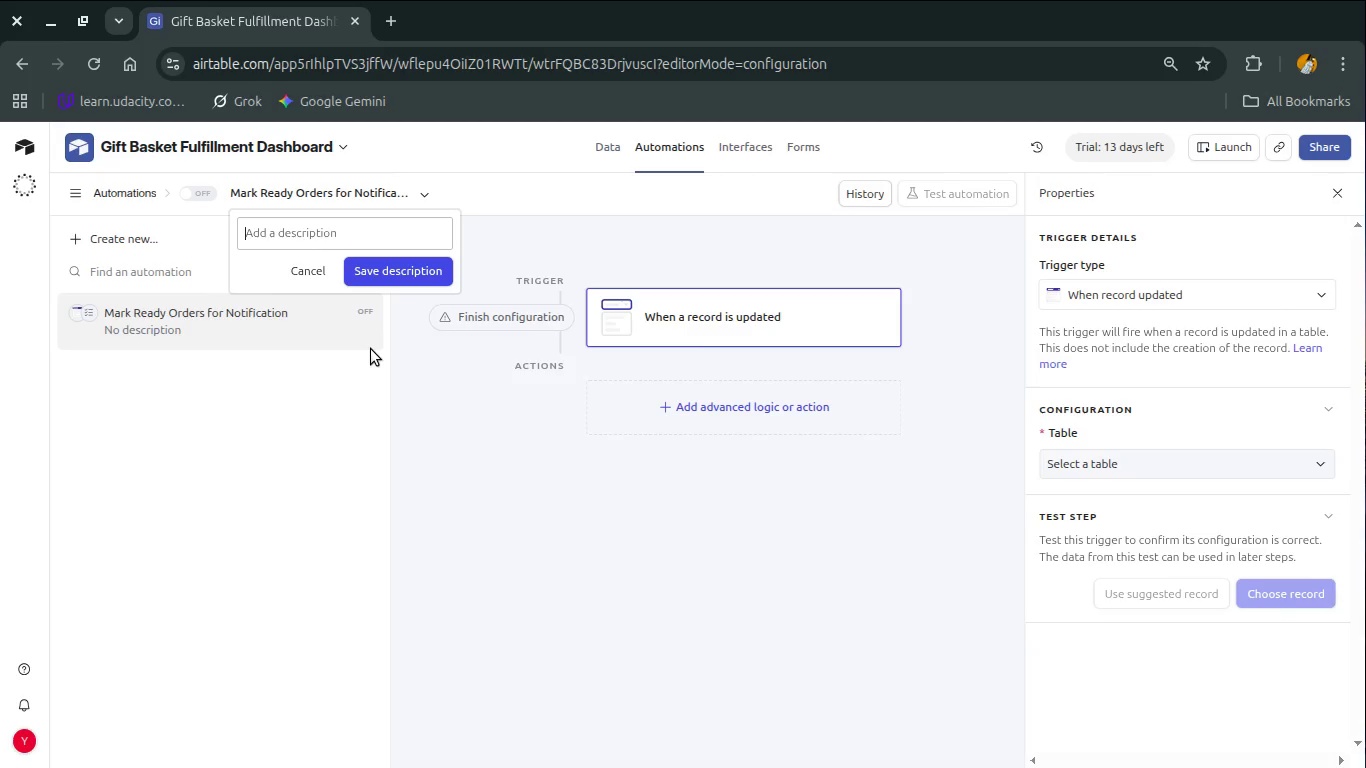 
type(Automato)
key(Backspace)
type(ically flags orders that are ready for pickup by checkng the ni)
key(Backspace)
type(otification field.)
 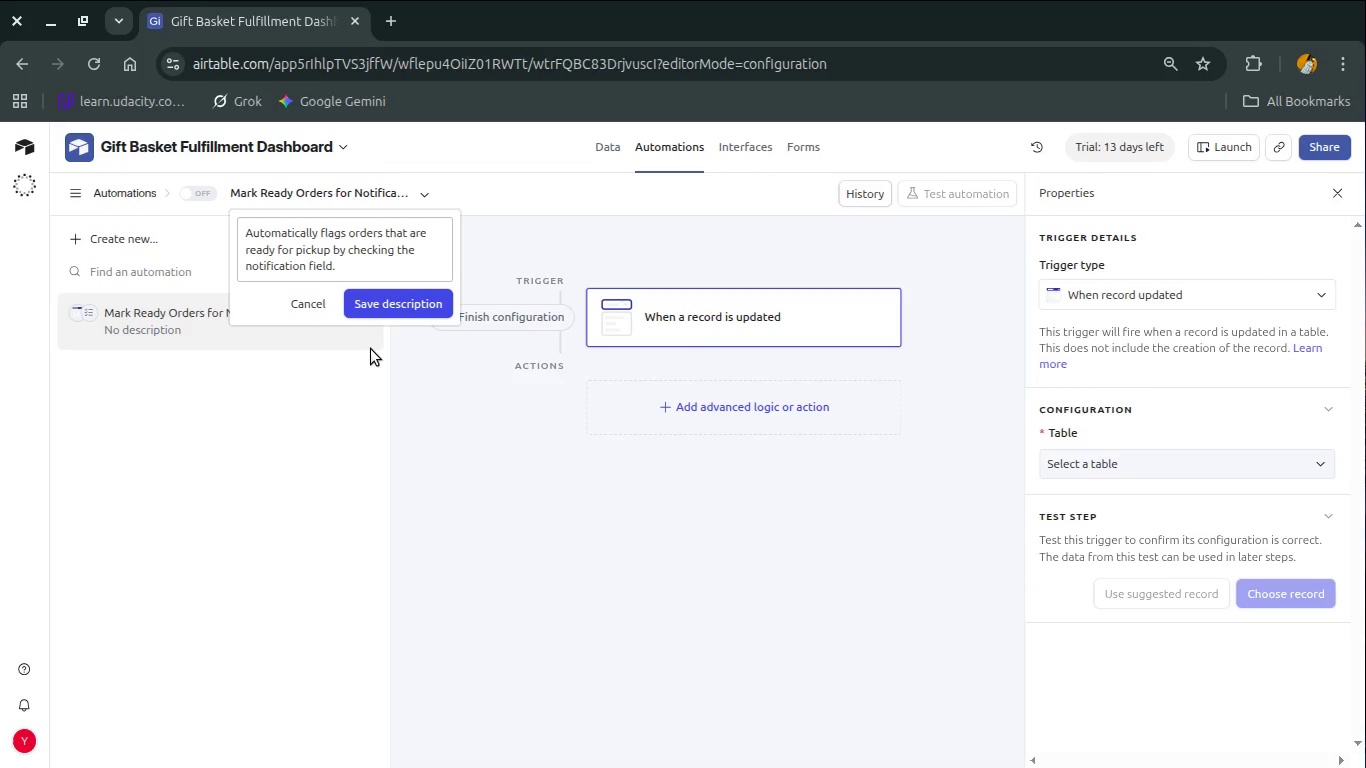 
left_click([387, 303])
 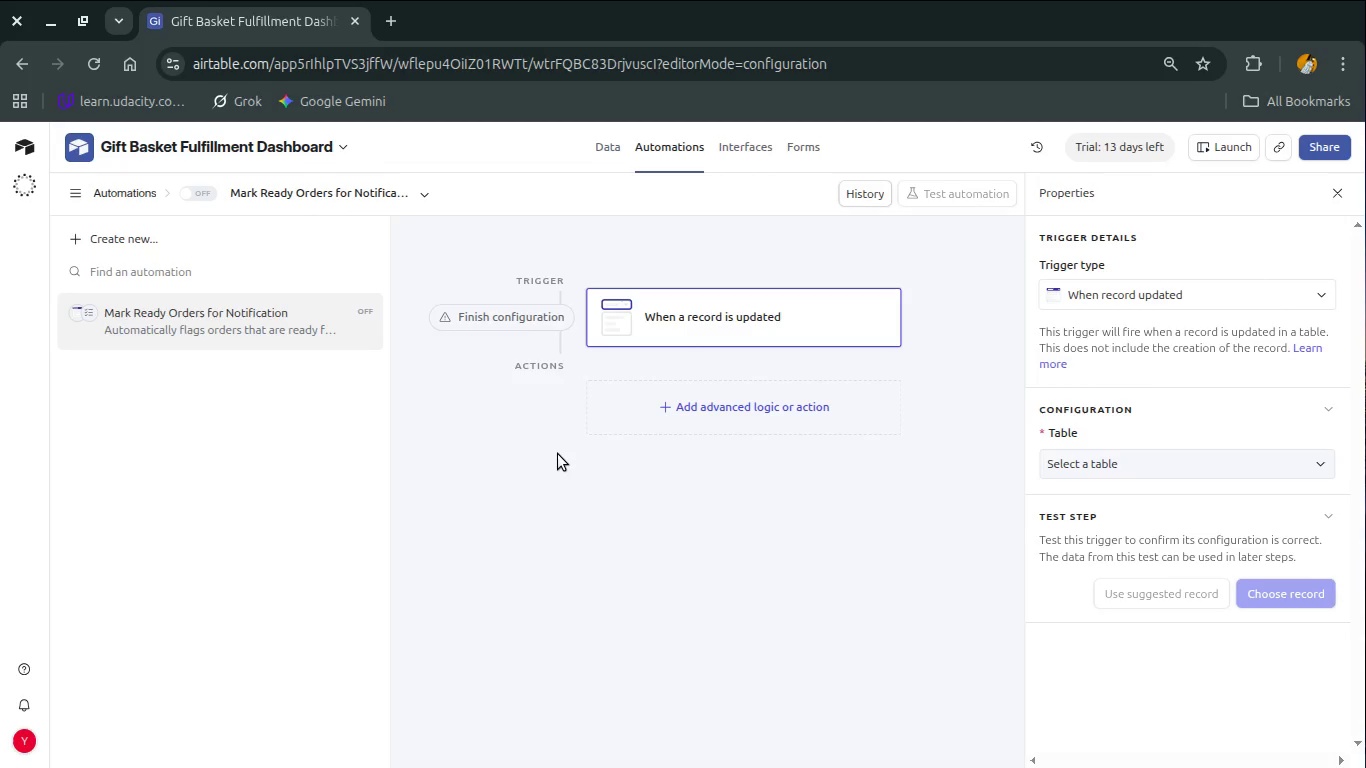 
wait(15.64)
 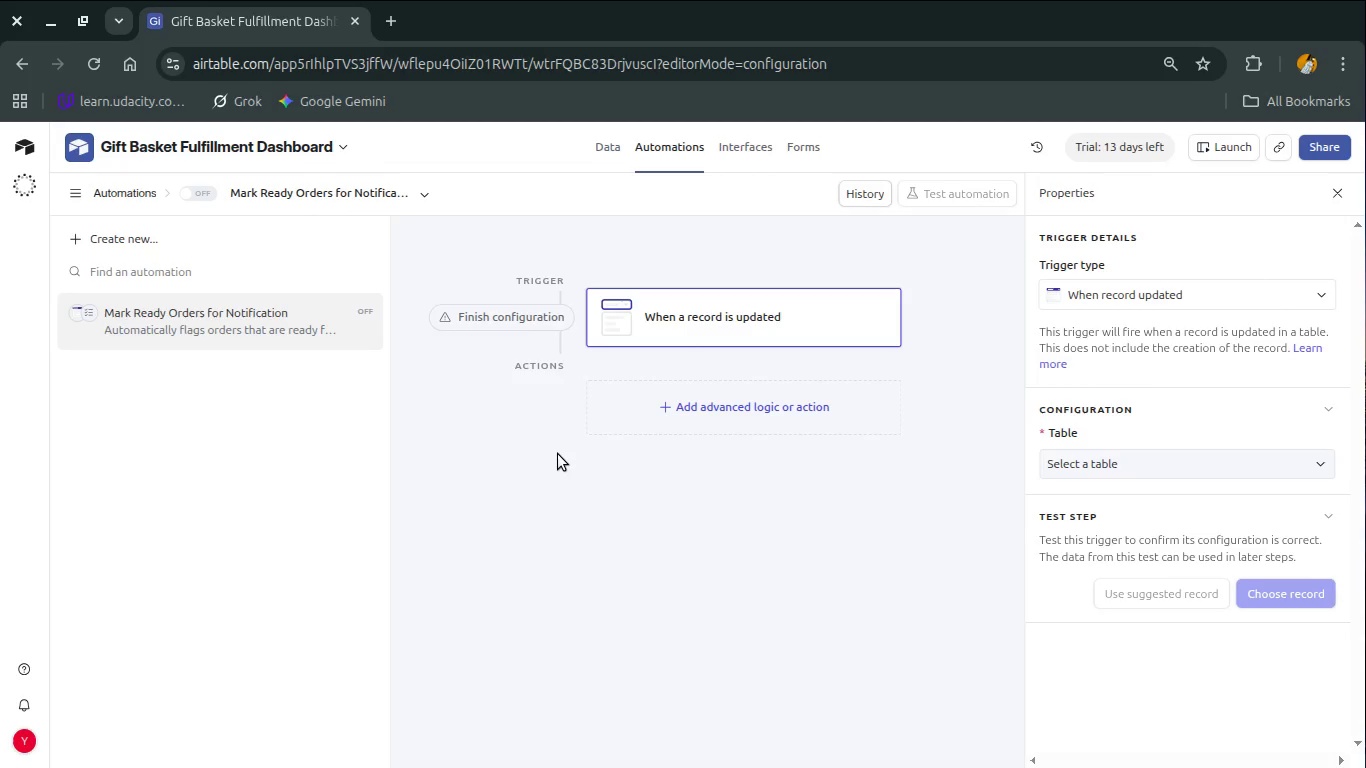 
left_click([1103, 467])
 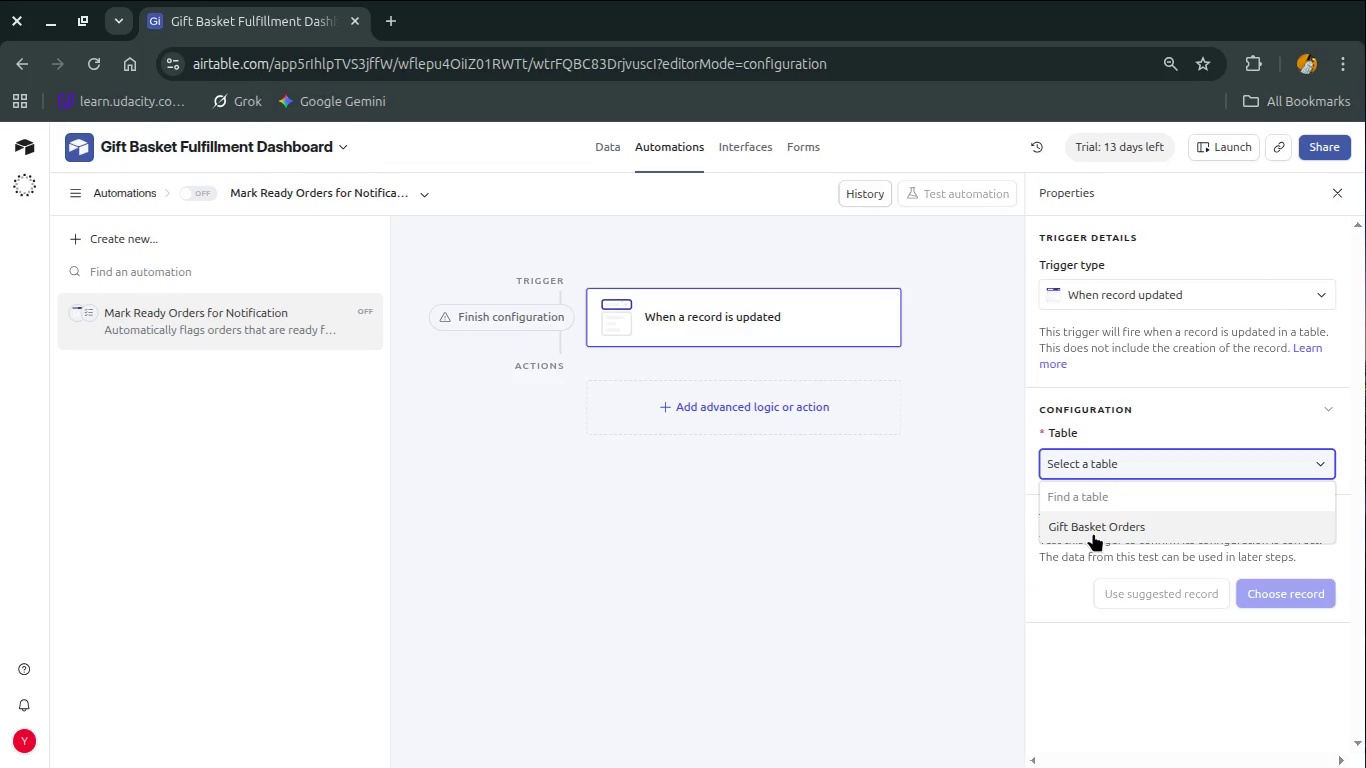 
left_click([1093, 533])
 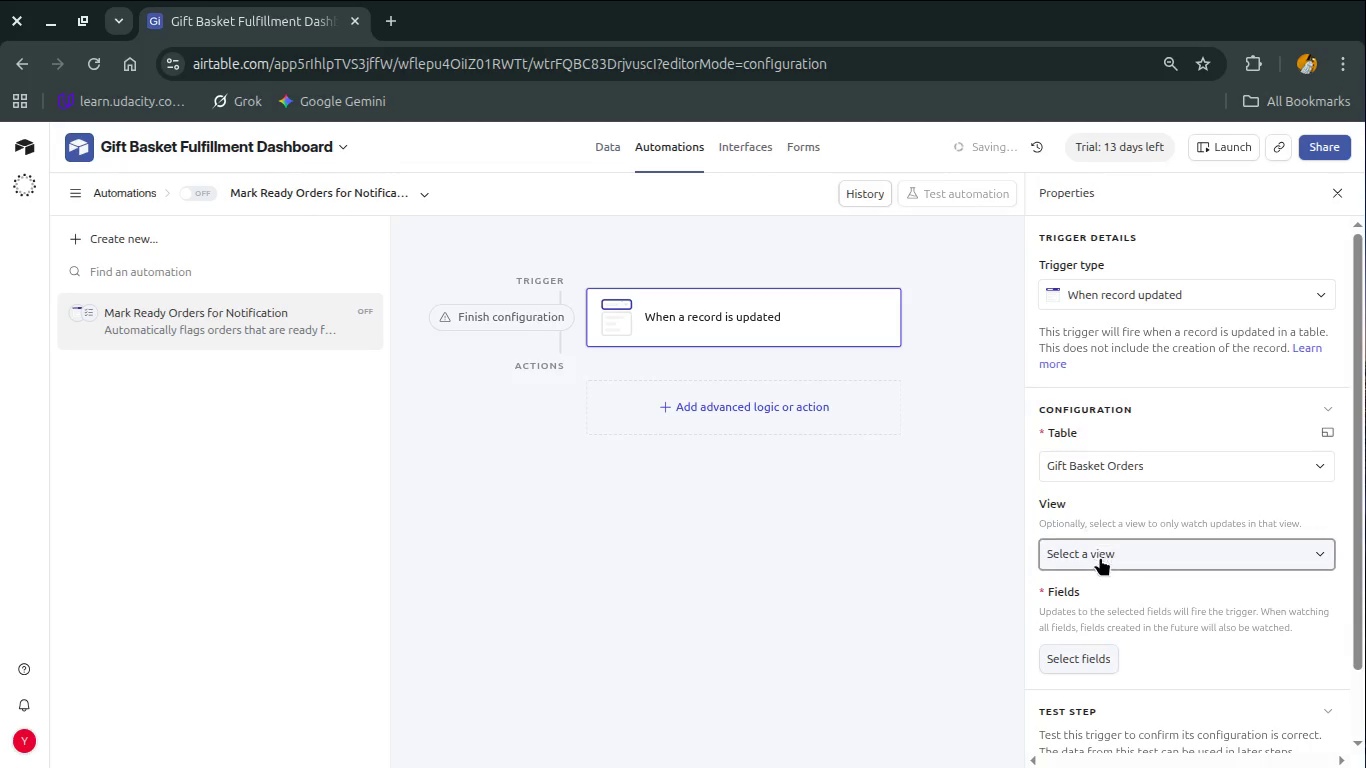 
left_click([1100, 558])
 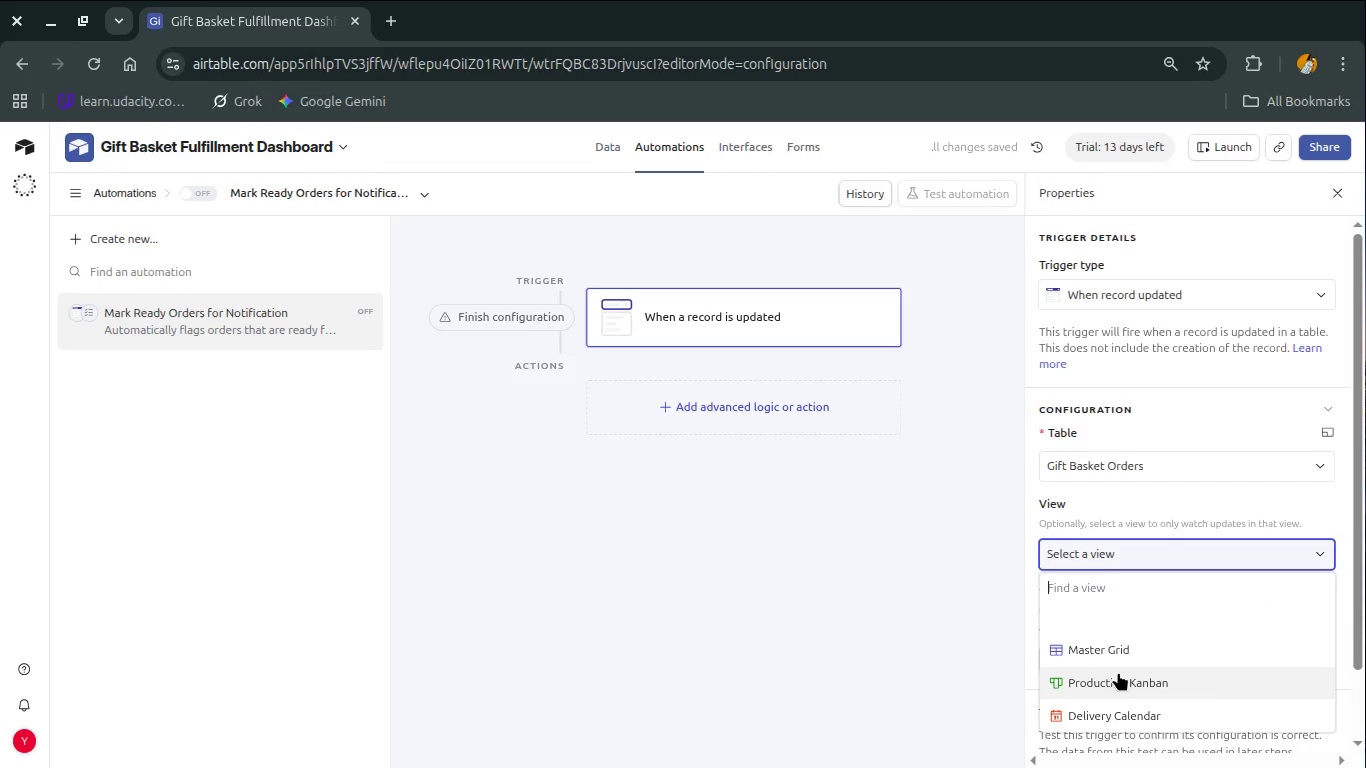 
scroll: coordinate [1118, 672], scroll_direction: down, amount: 2.0
 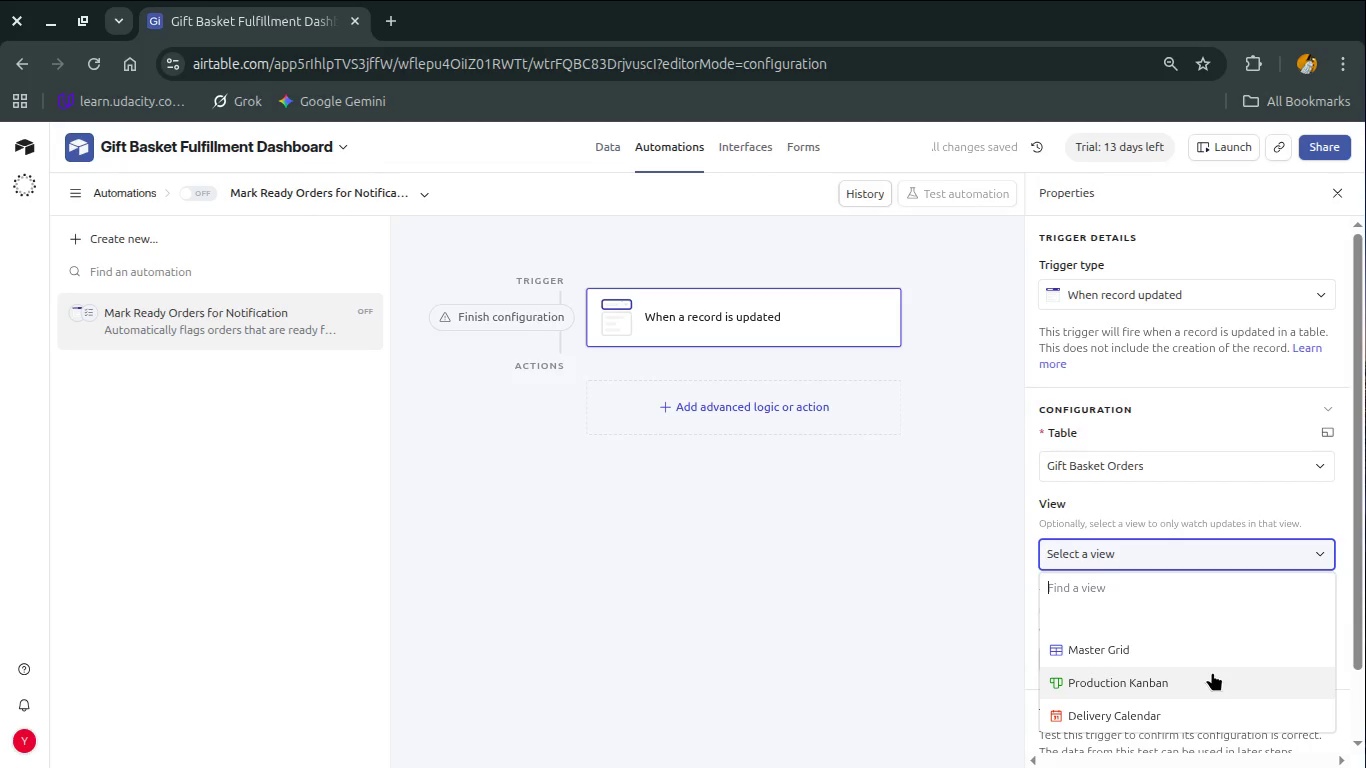 
left_click([1184, 659])
 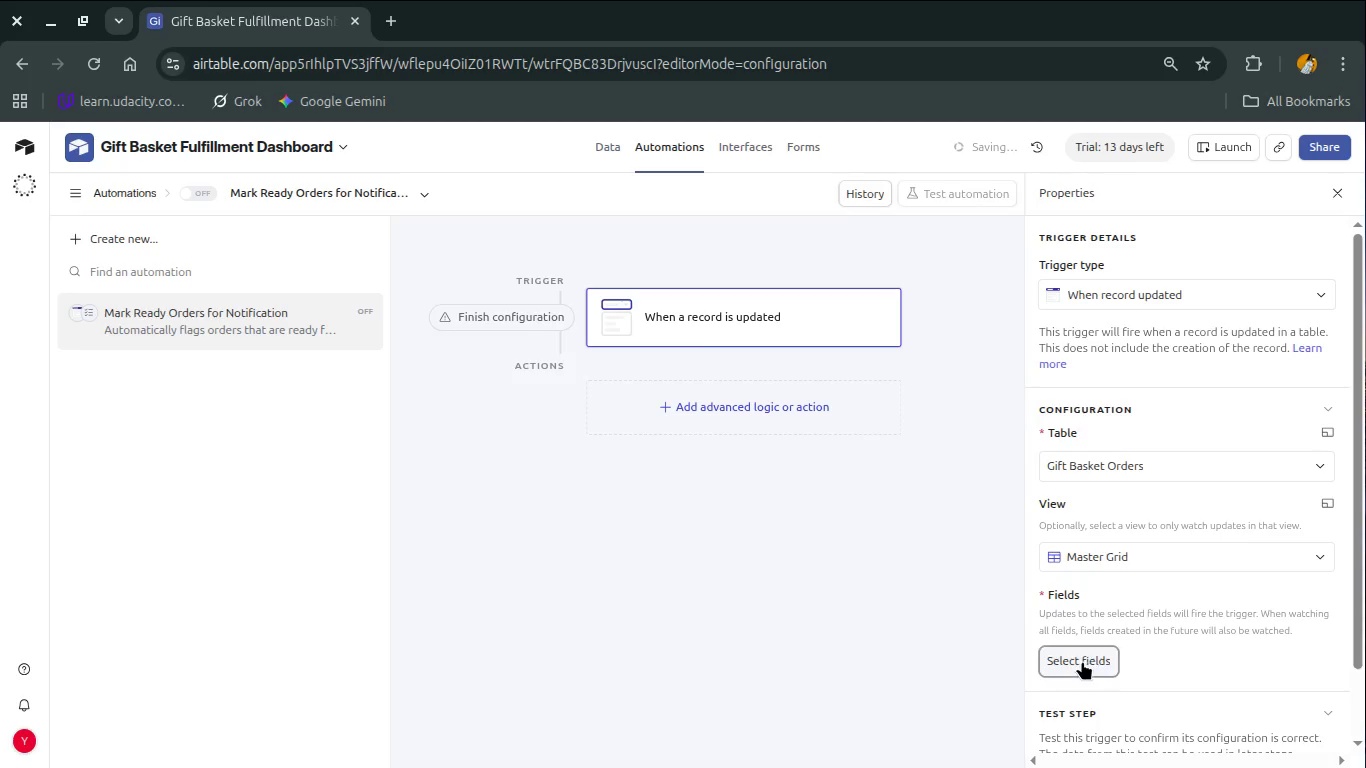 
left_click([1082, 661])
 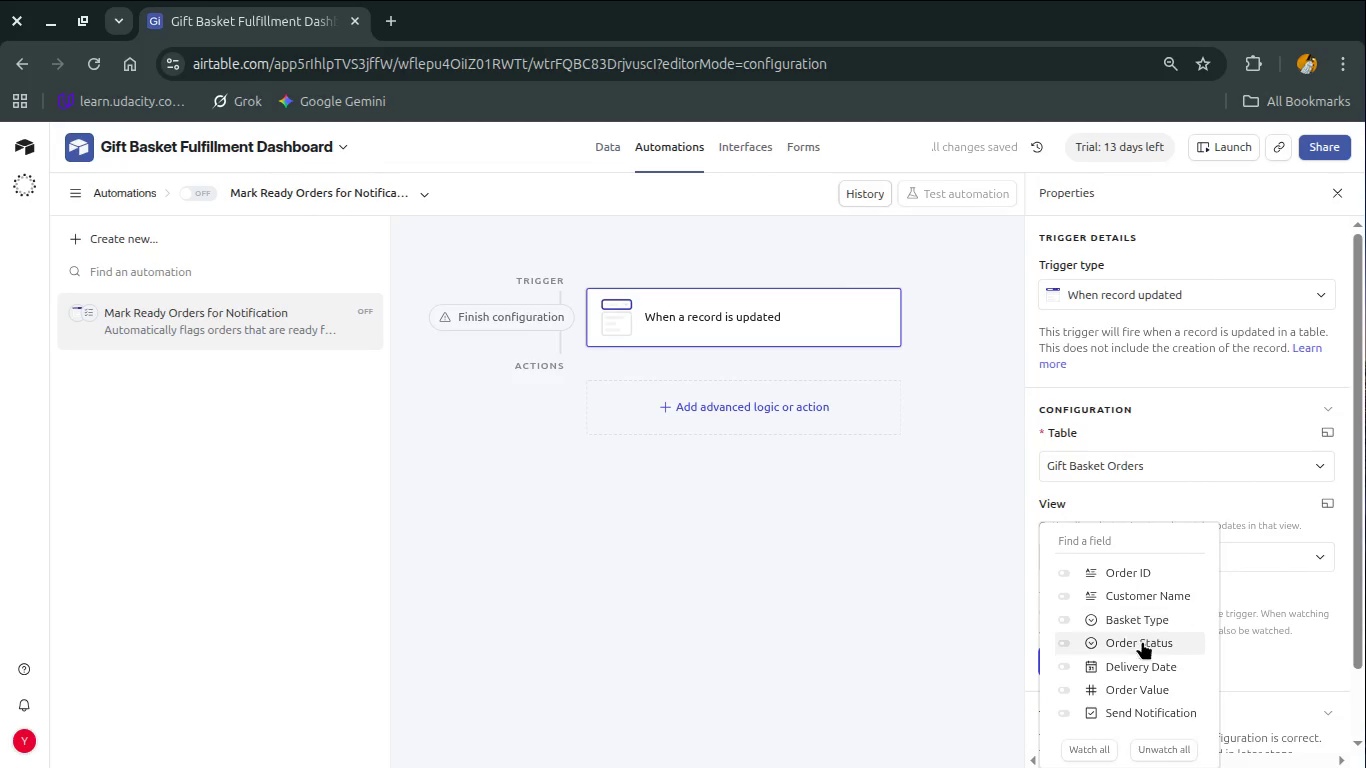 
left_click([1141, 644])
 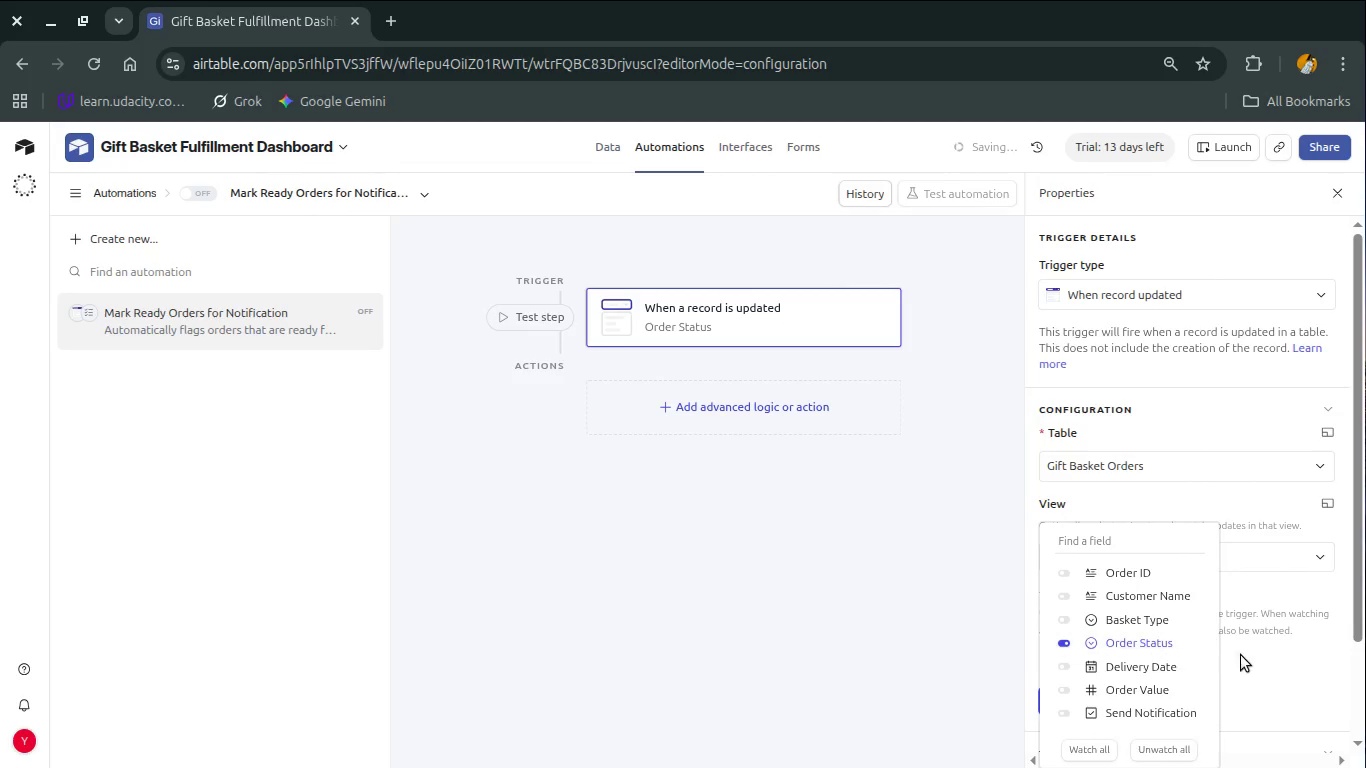 
left_click([1247, 660])
 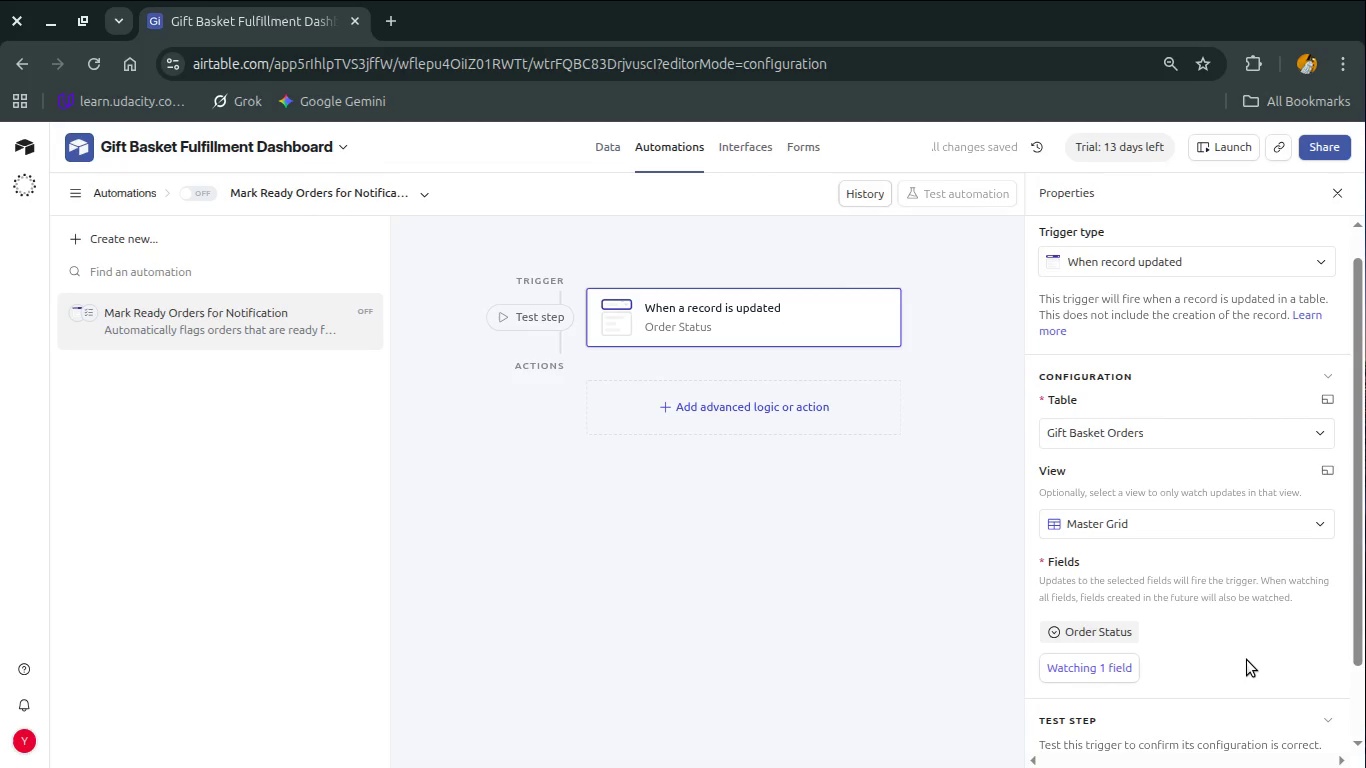 
scroll: coordinate [1247, 660], scroll_direction: down, amount: 1.0
 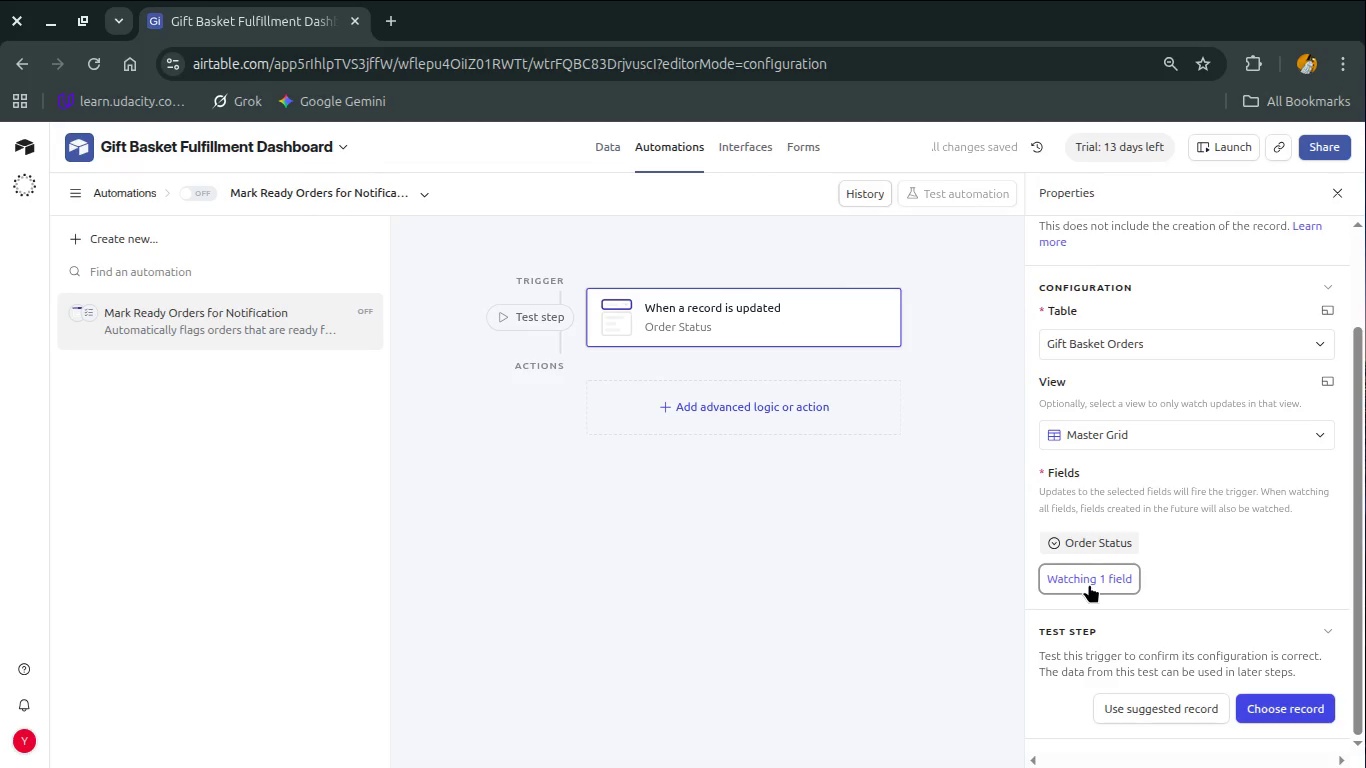 
left_click([1089, 584])
 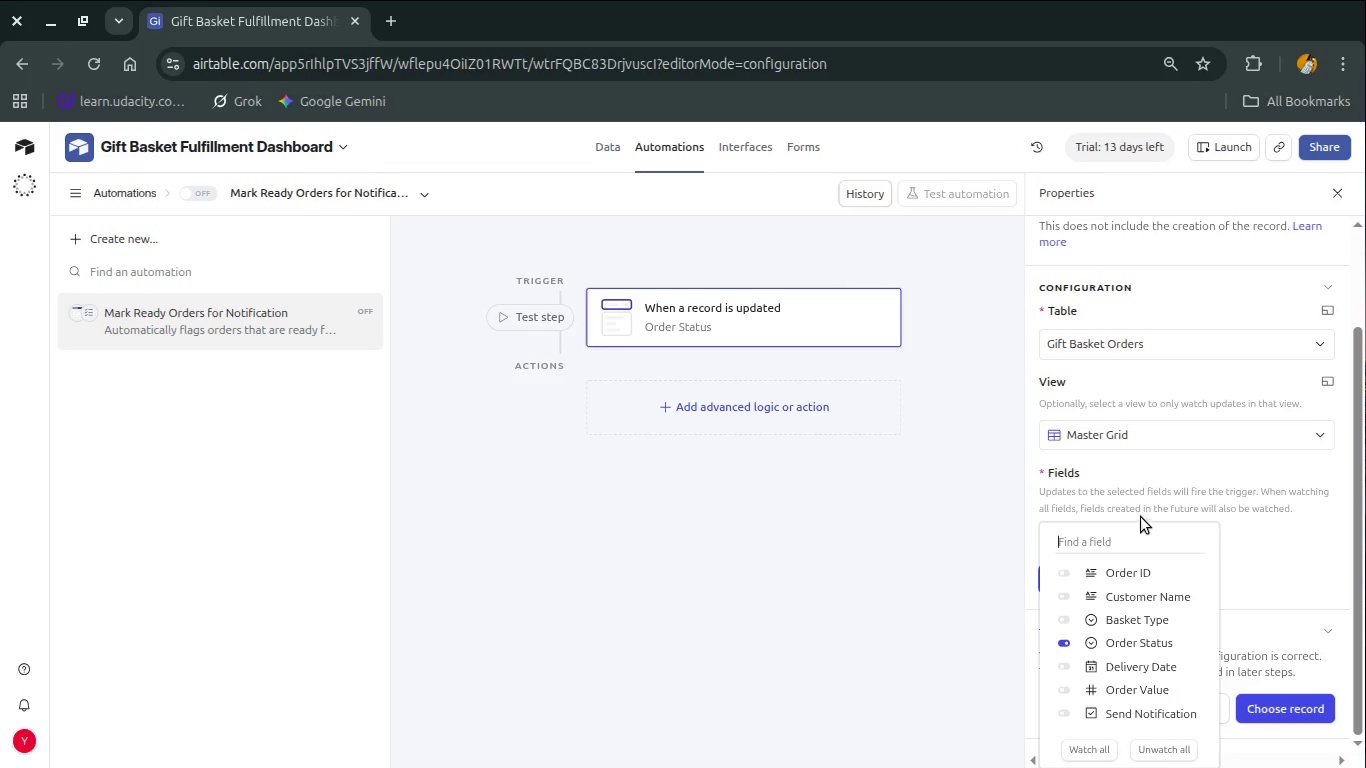 
left_click([1271, 539])
 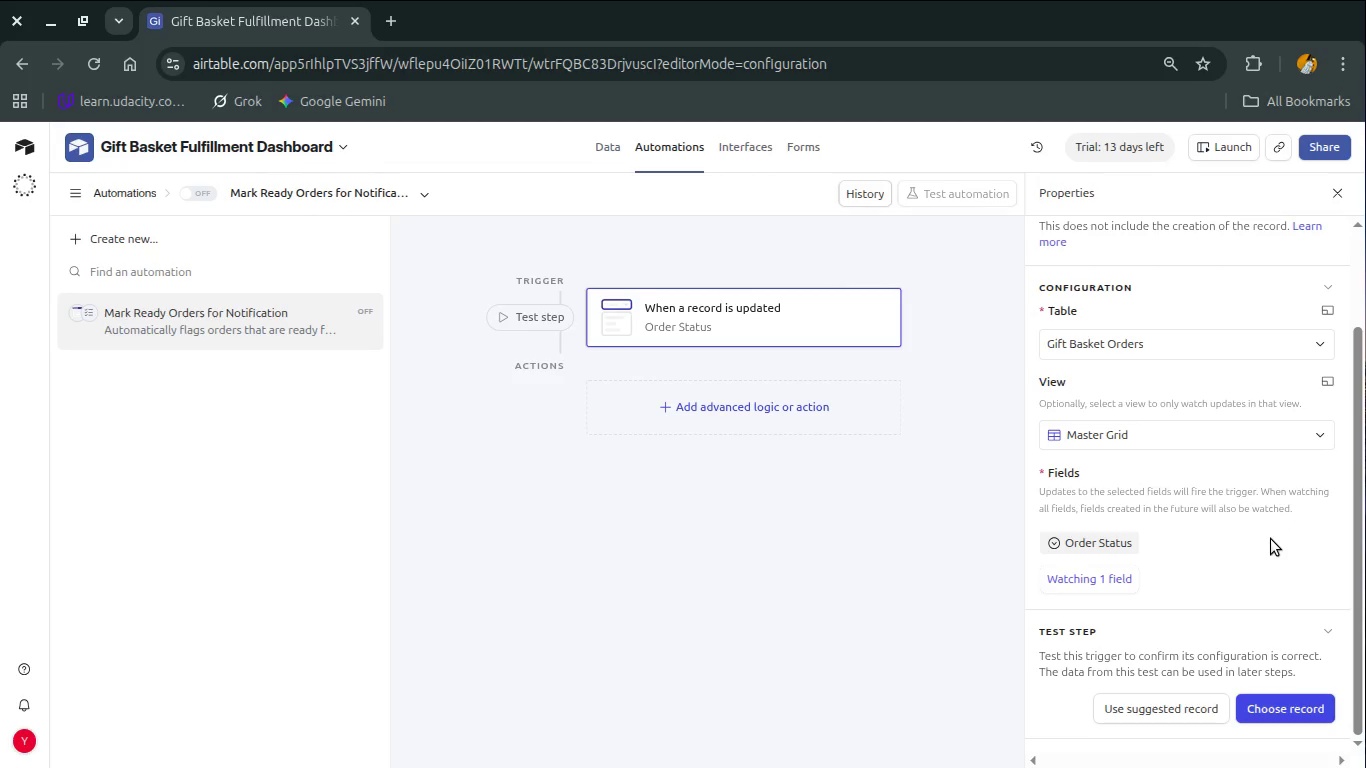 
wait(8.64)
 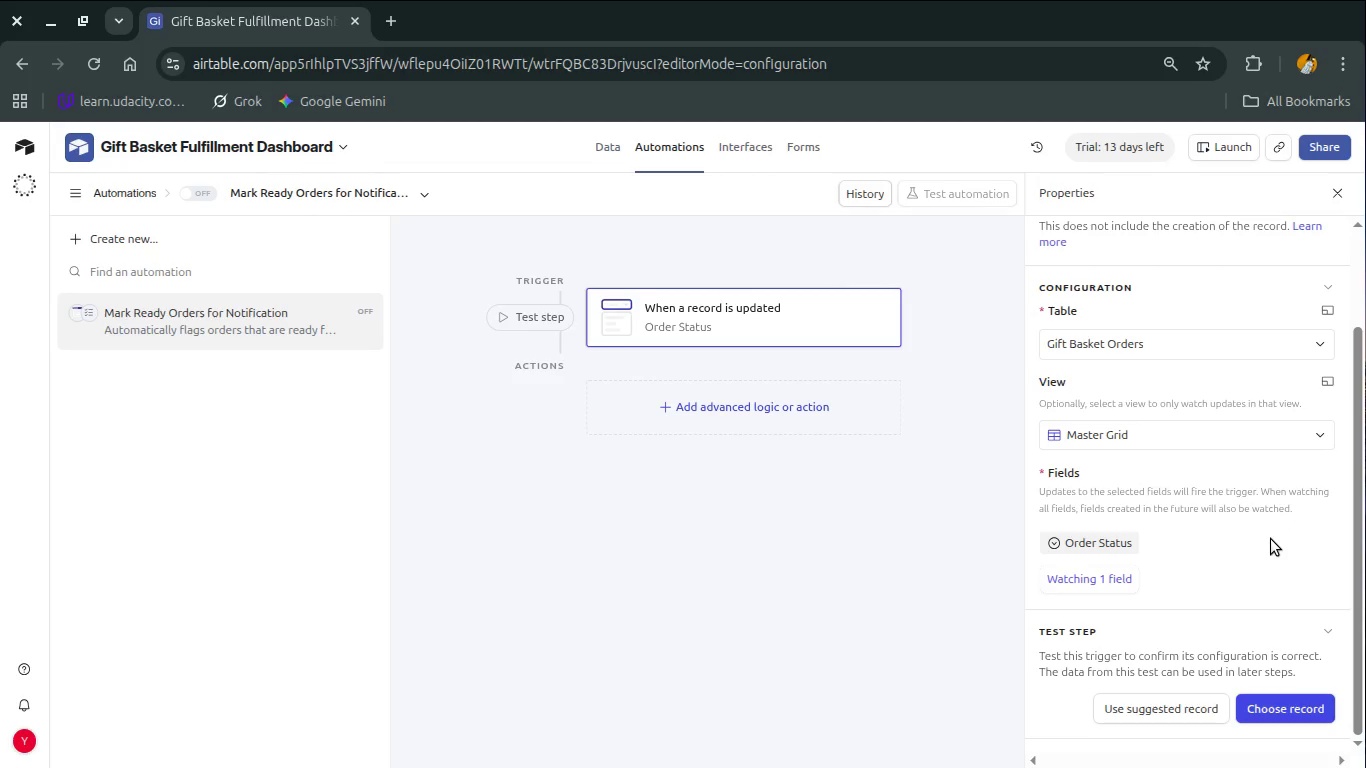 
left_click([1325, 630])
 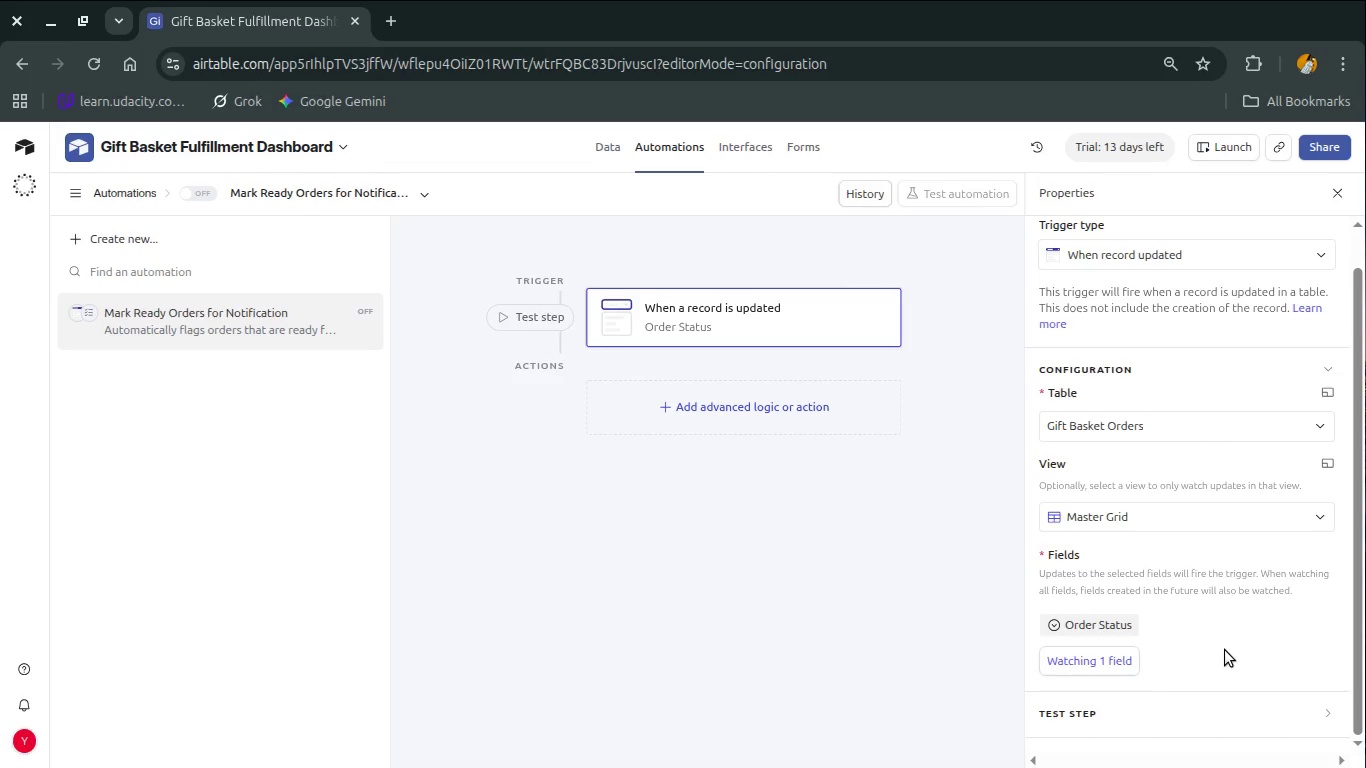 
scroll: coordinate [1290, 494], scroll_direction: up, amount: 2.0
 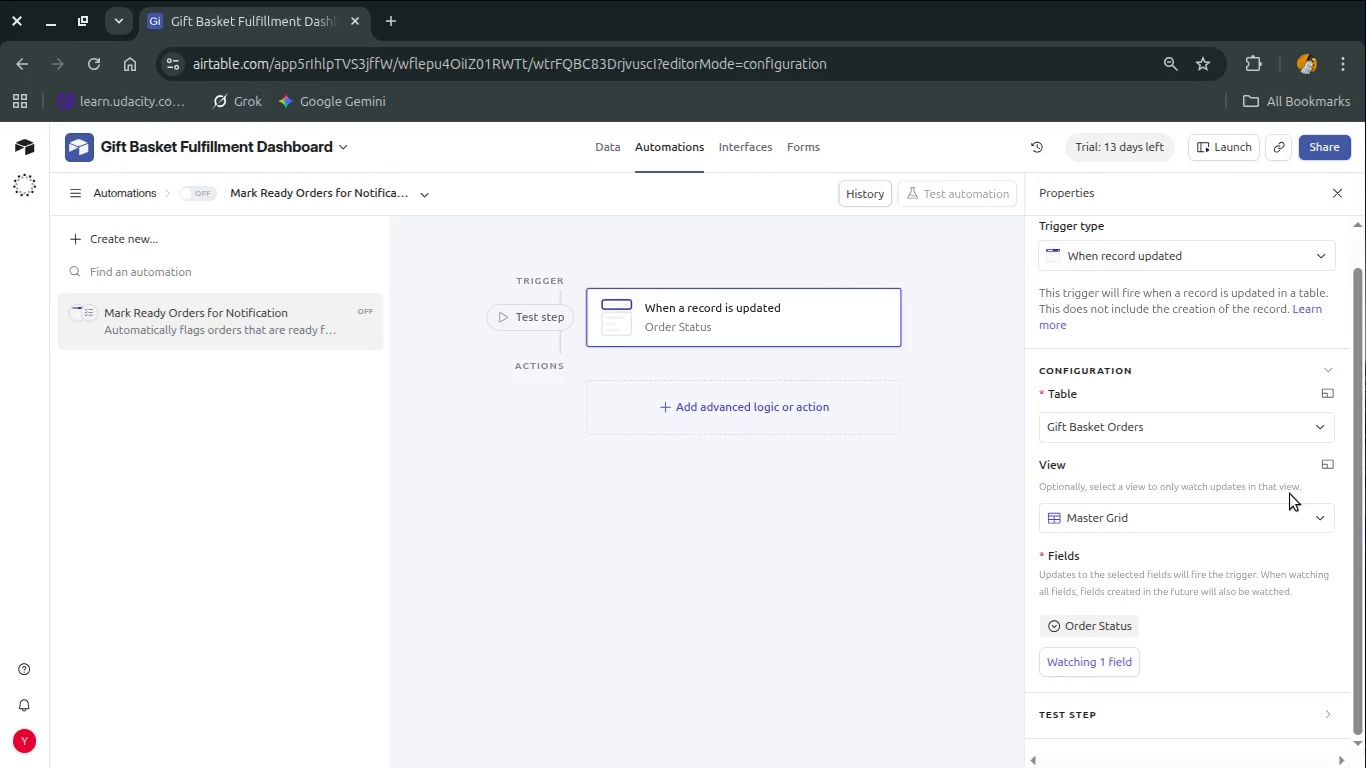 
scroll: coordinate [1290, 494], scroll_direction: down, amount: 1.0
 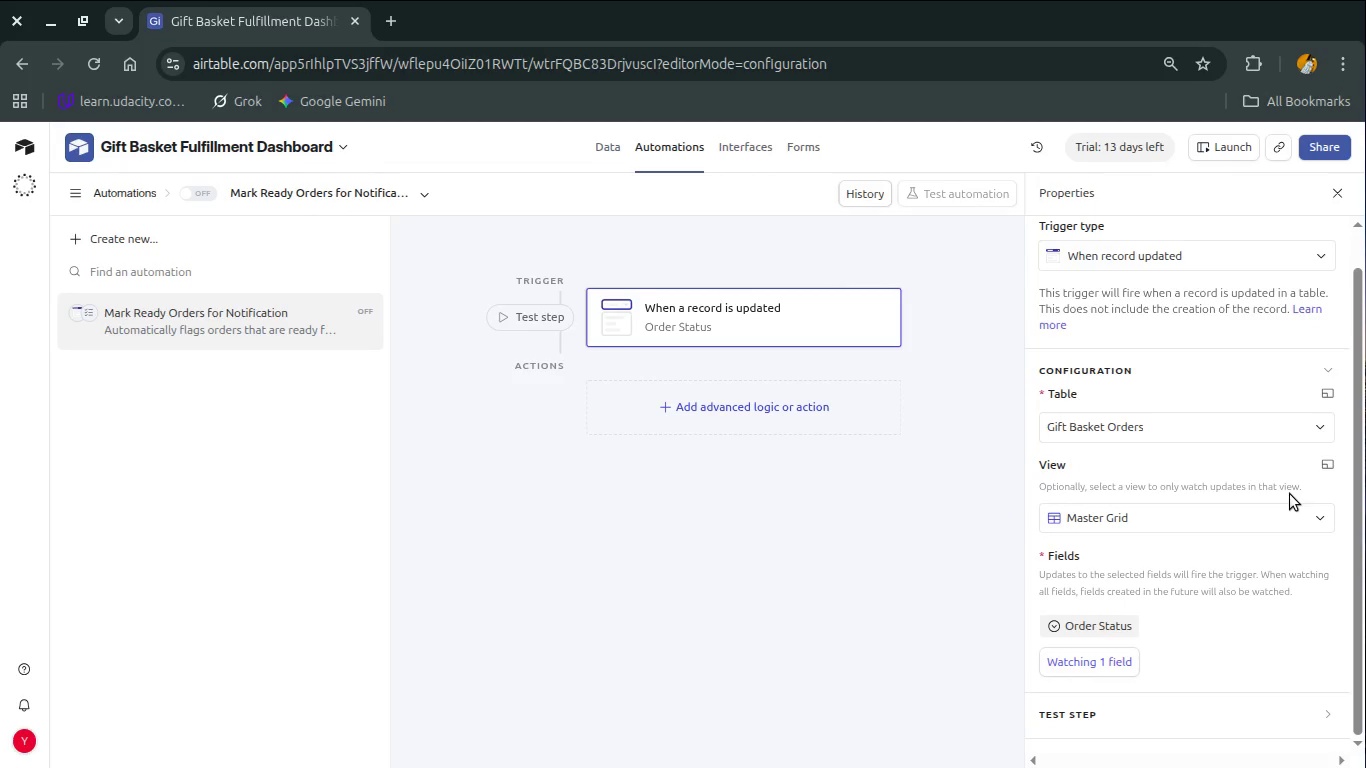 
wait(5.32)
 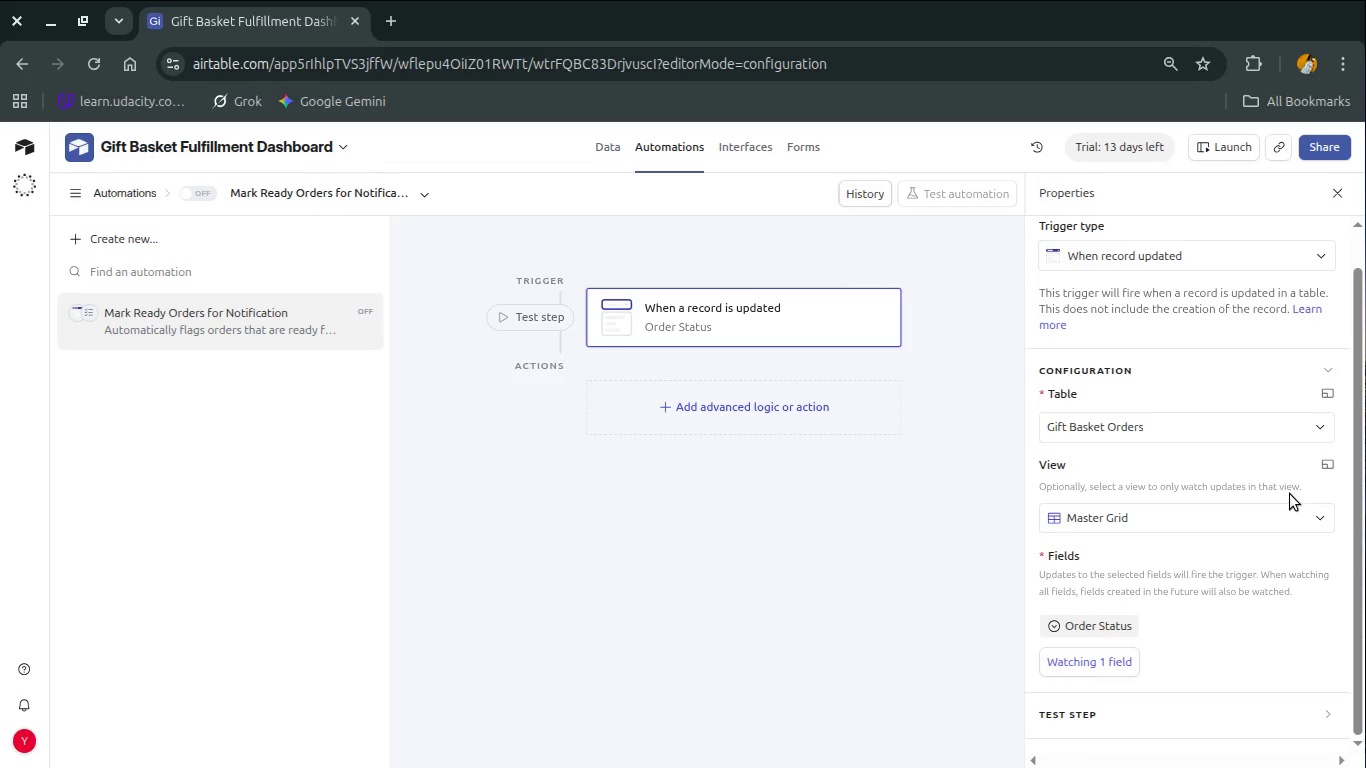 
left_click([1210, 724])
 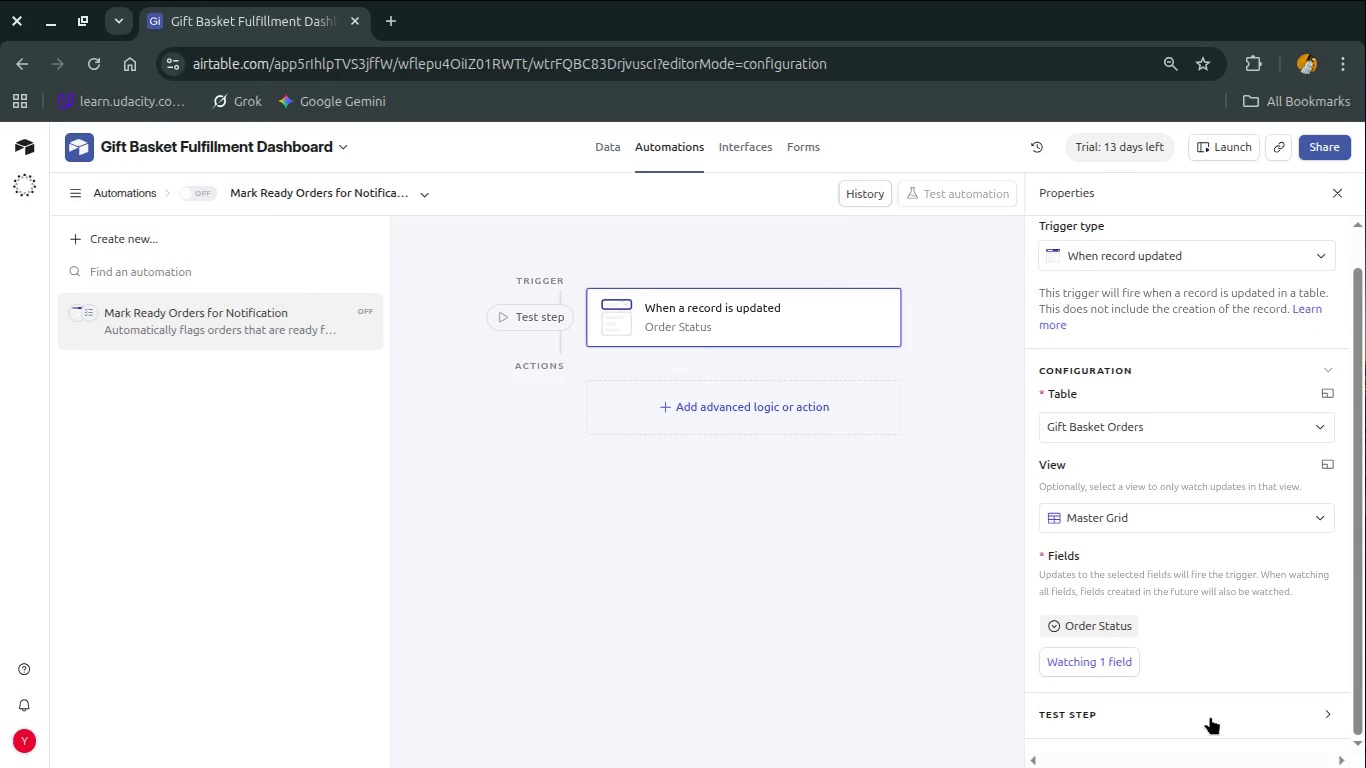 
scroll: coordinate [1290, 494], scroll_direction: down, amount: 1.0
 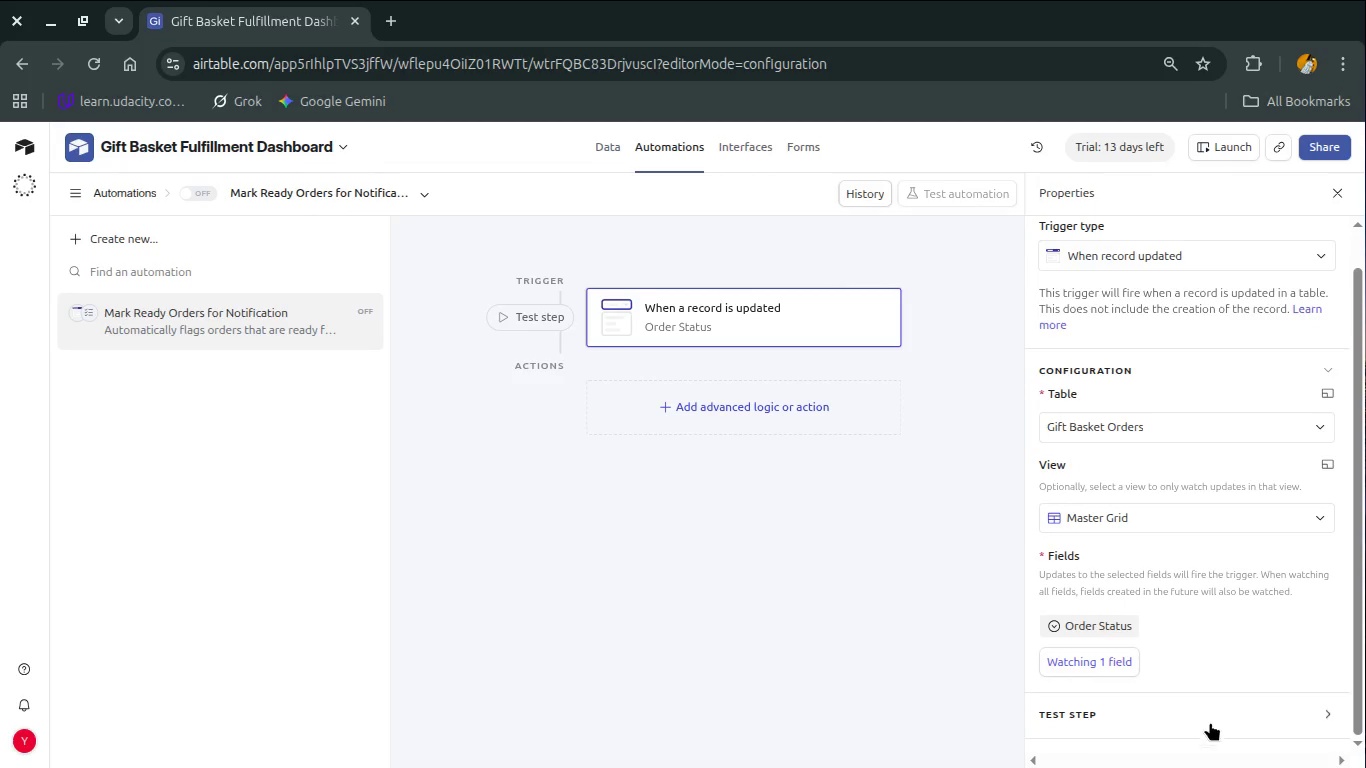 
left_click([1210, 716])
 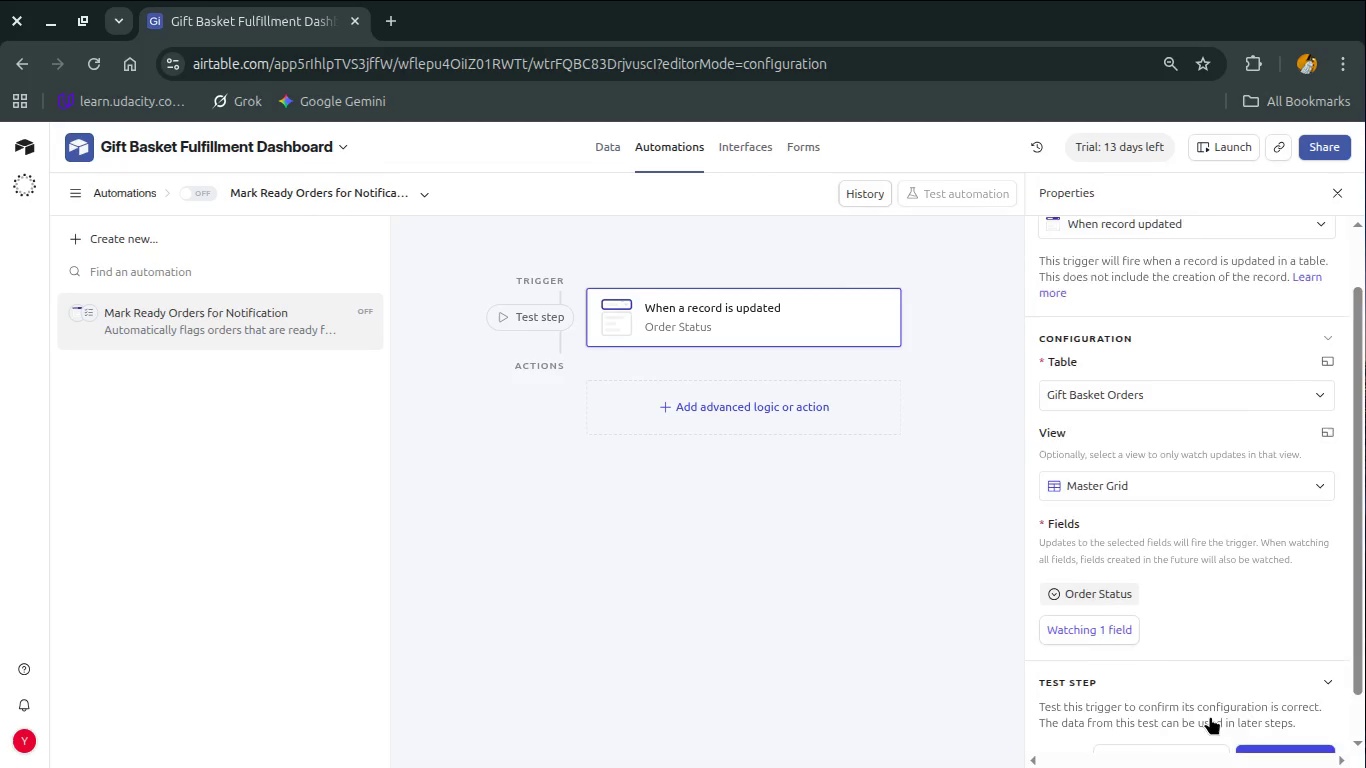 
scroll: coordinate [1210, 716], scroll_direction: down, amount: 2.0
 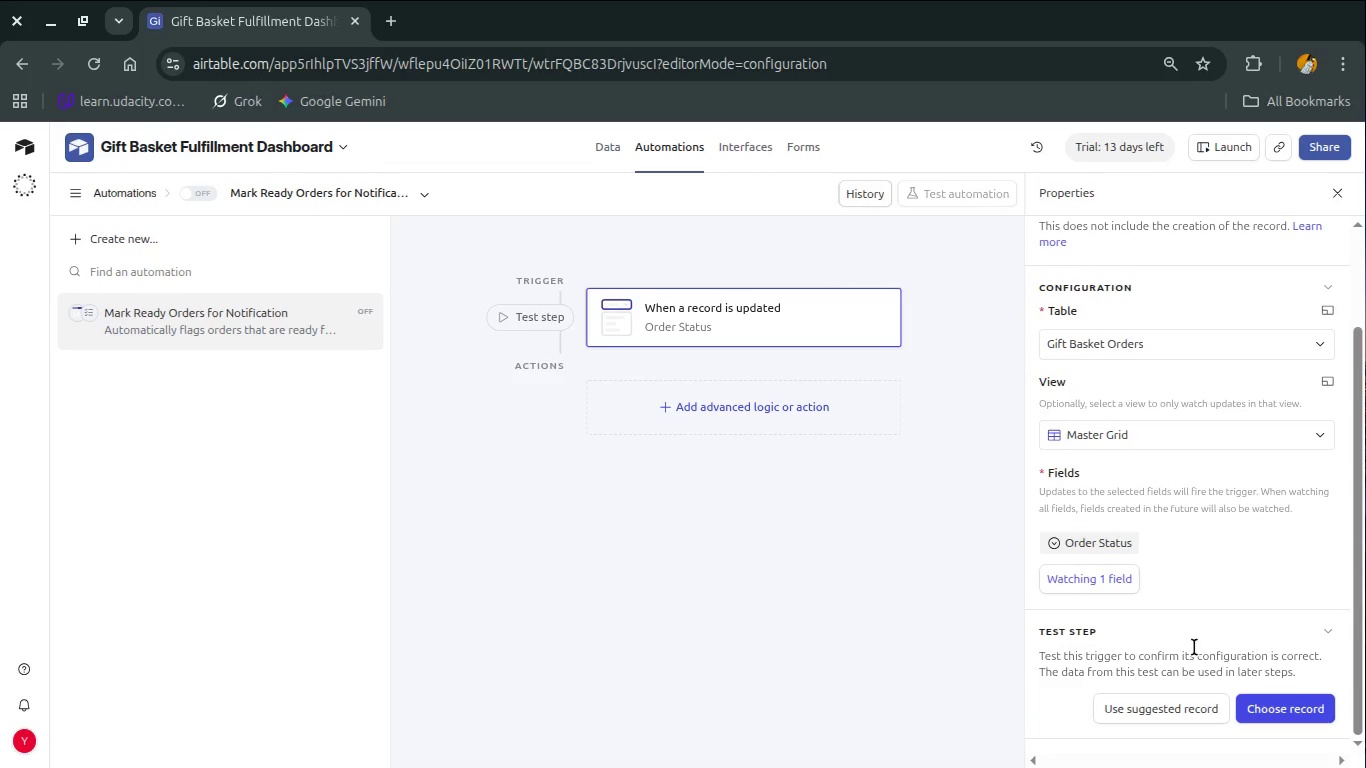 
left_click([1197, 636])
 